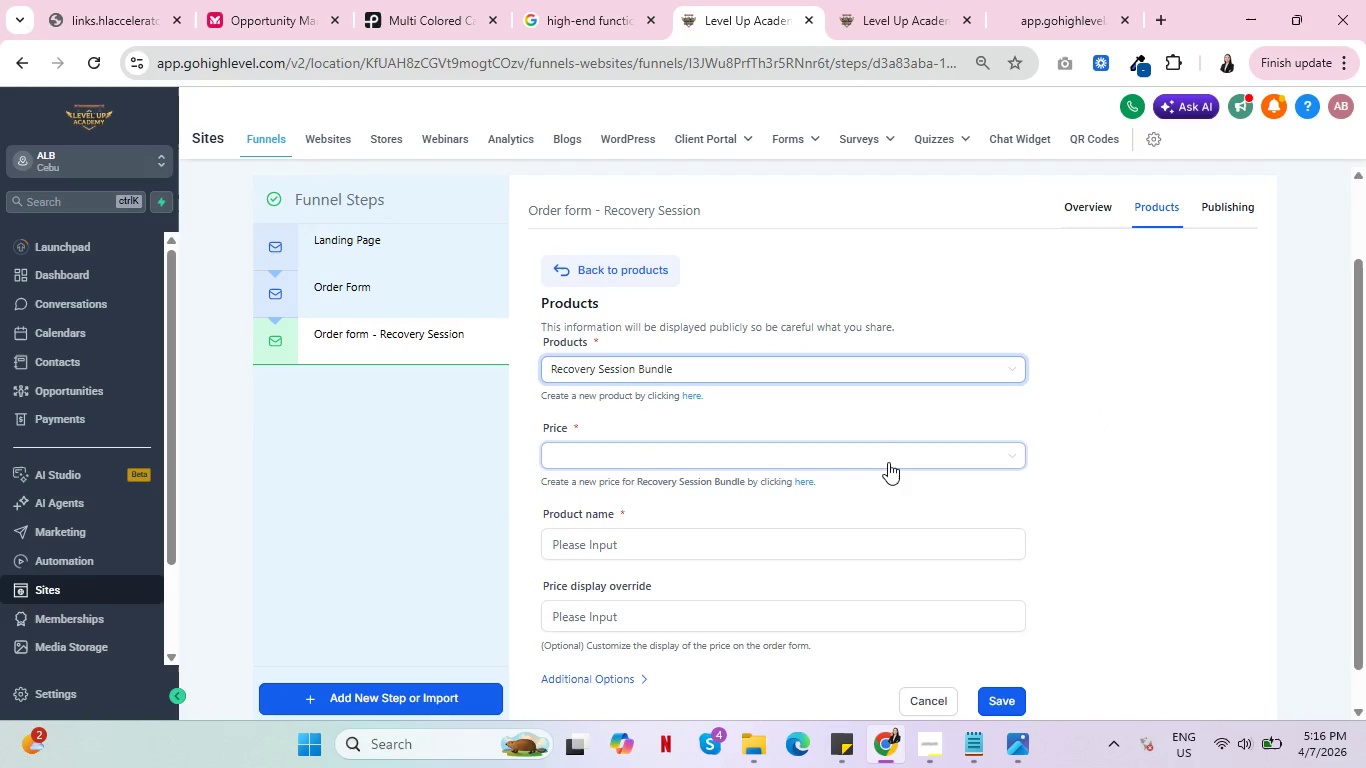 
left_click([888, 462])
 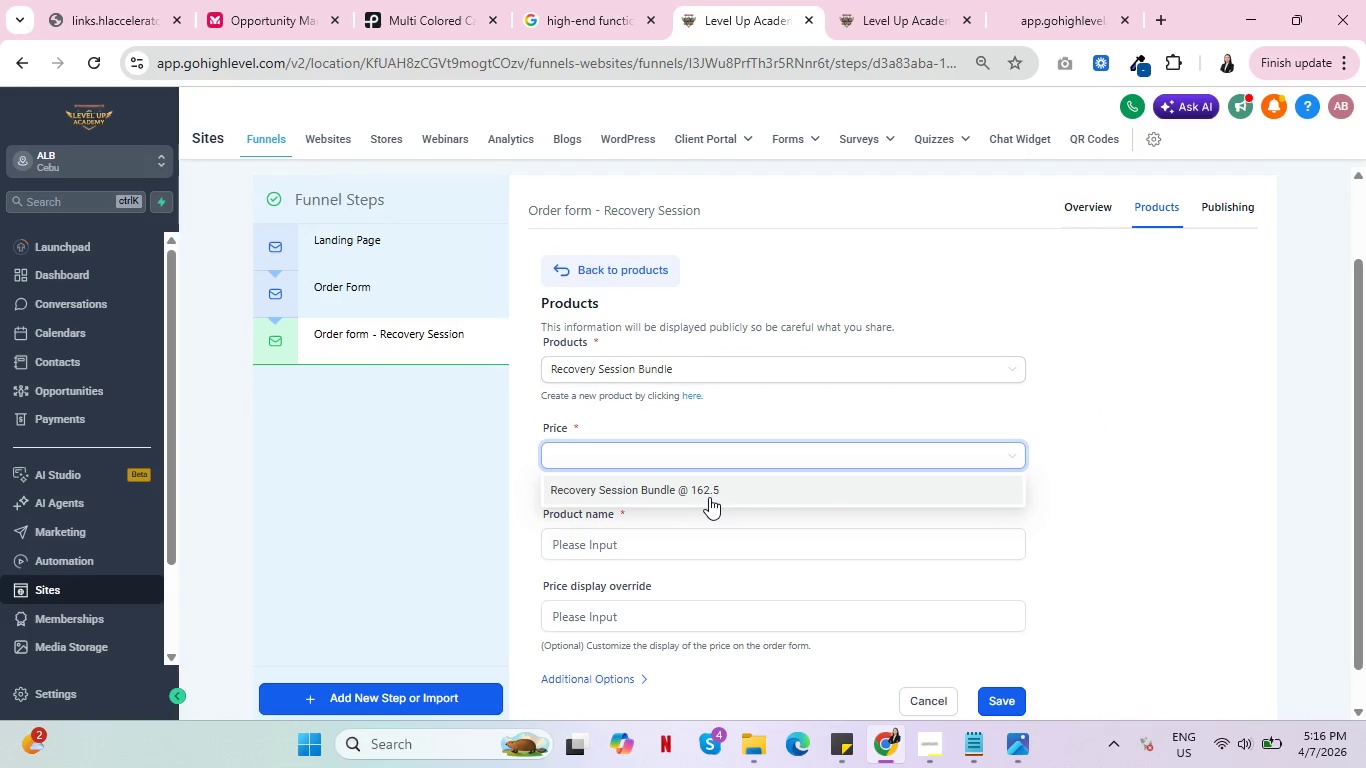 
left_click([709, 497])
 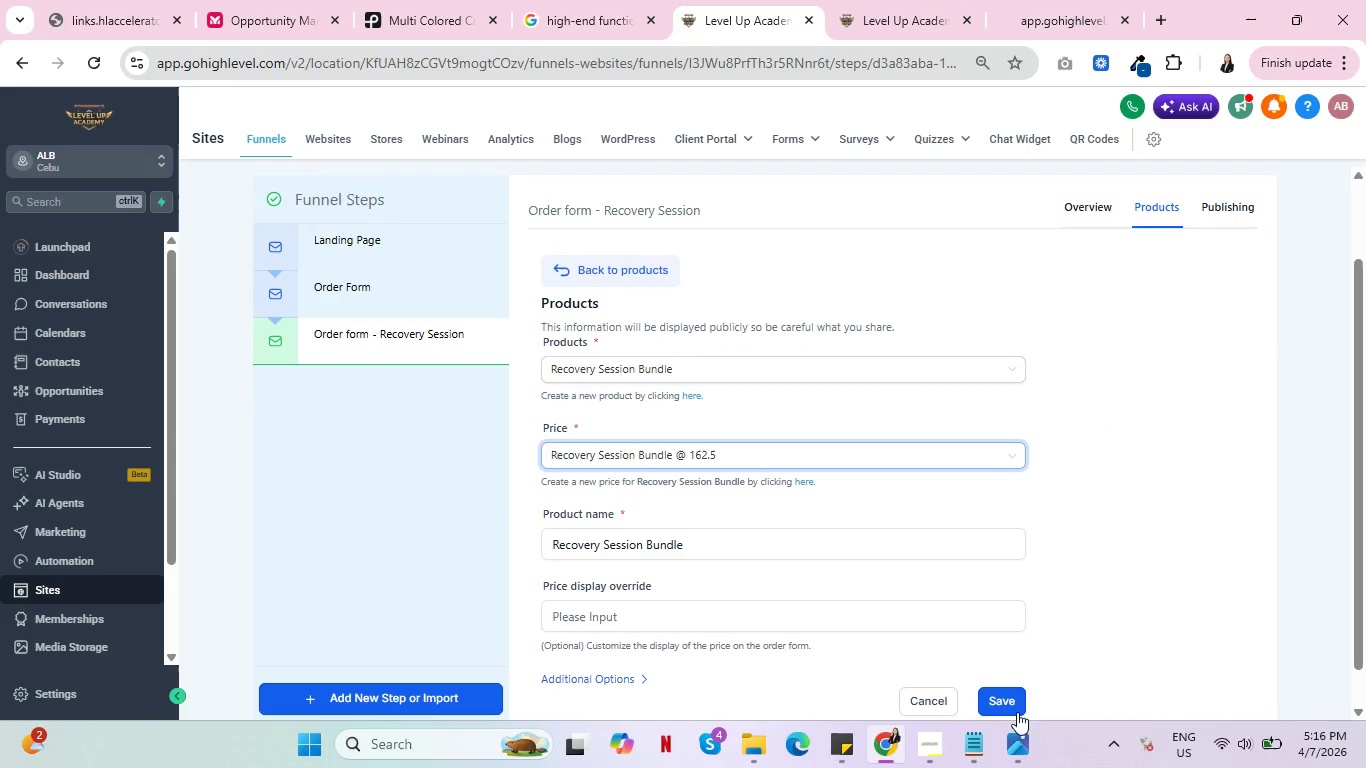 
left_click([1011, 705])
 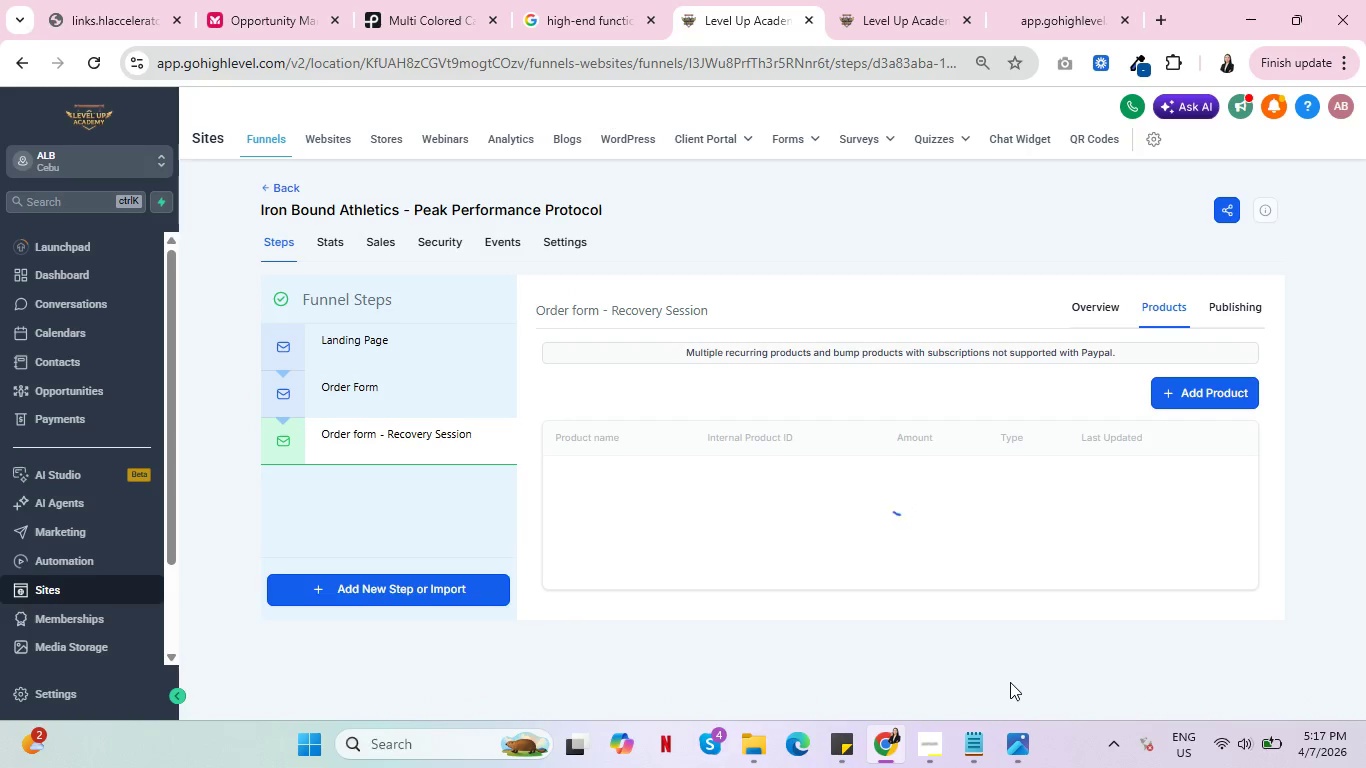 
left_click([353, 390])
 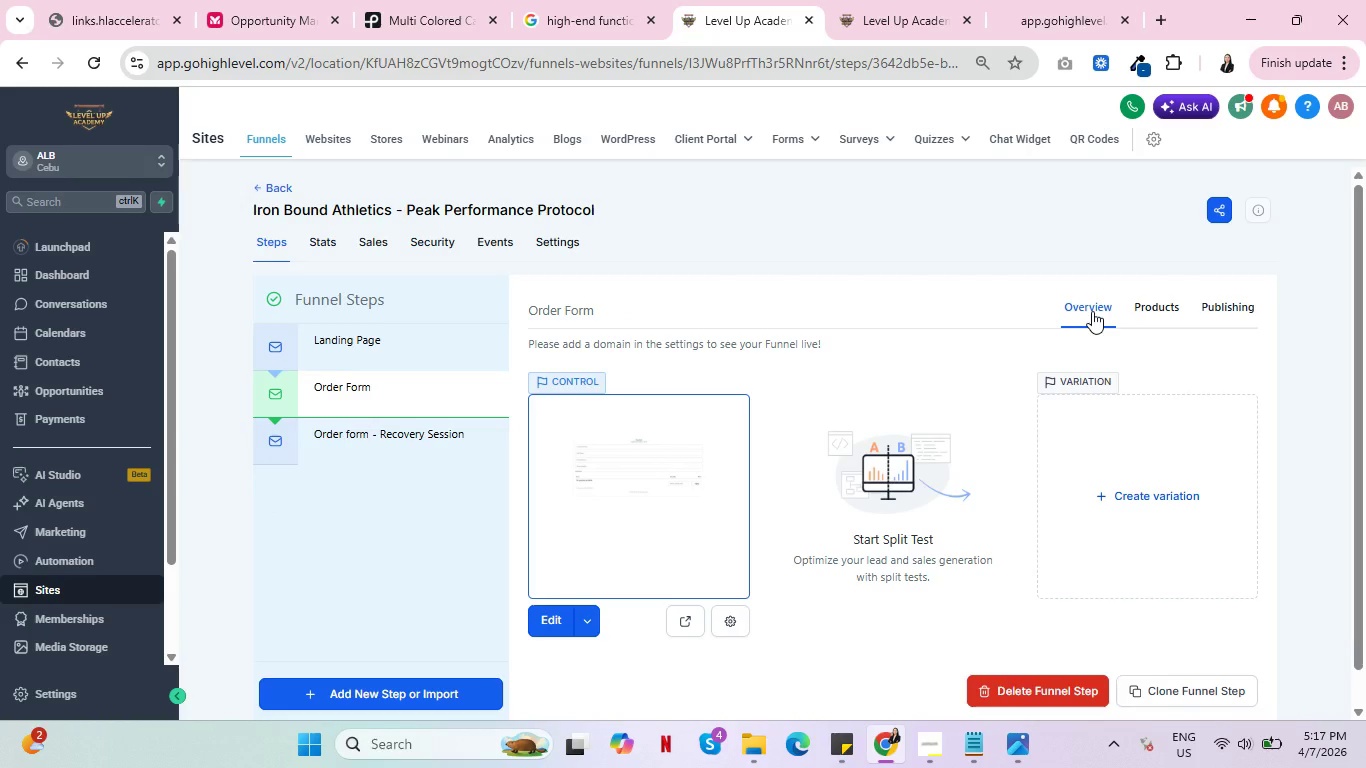 
wait(7.2)
 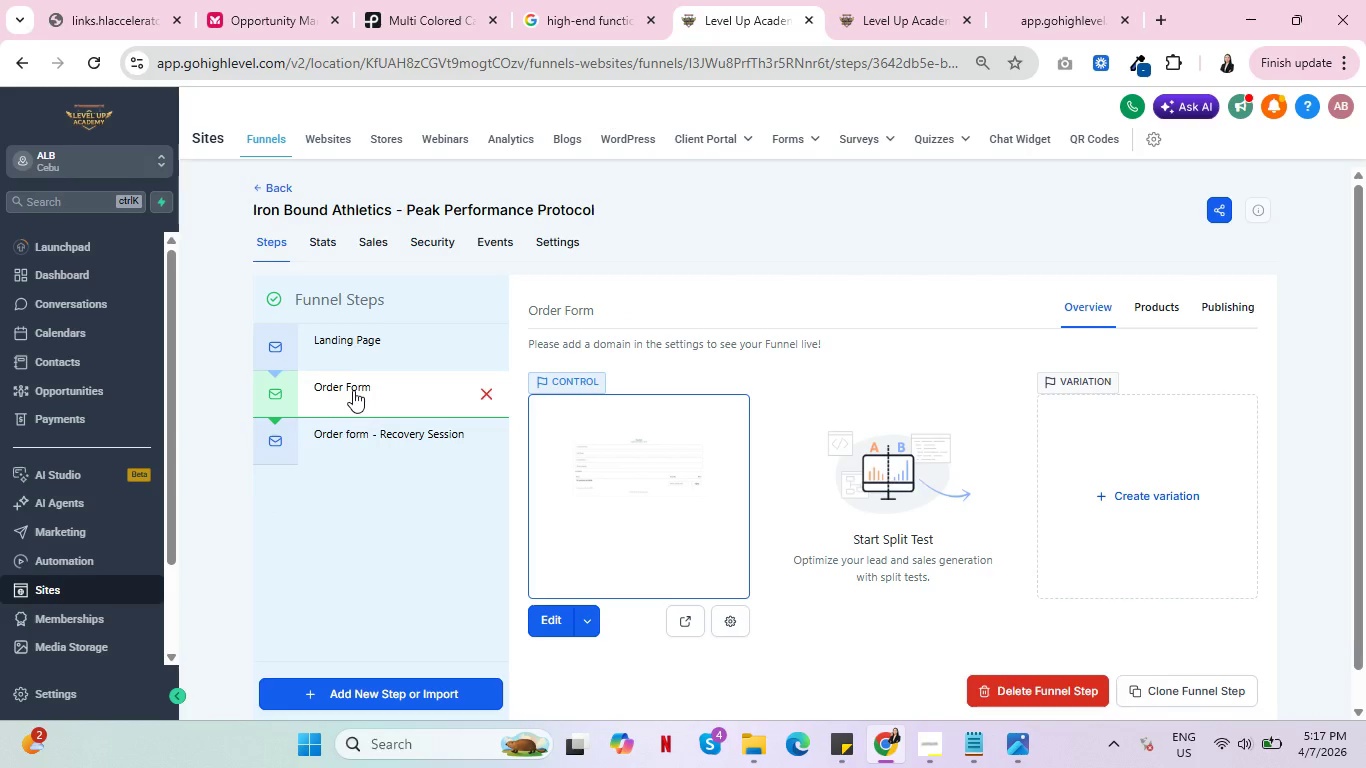 
left_click([547, 623])
 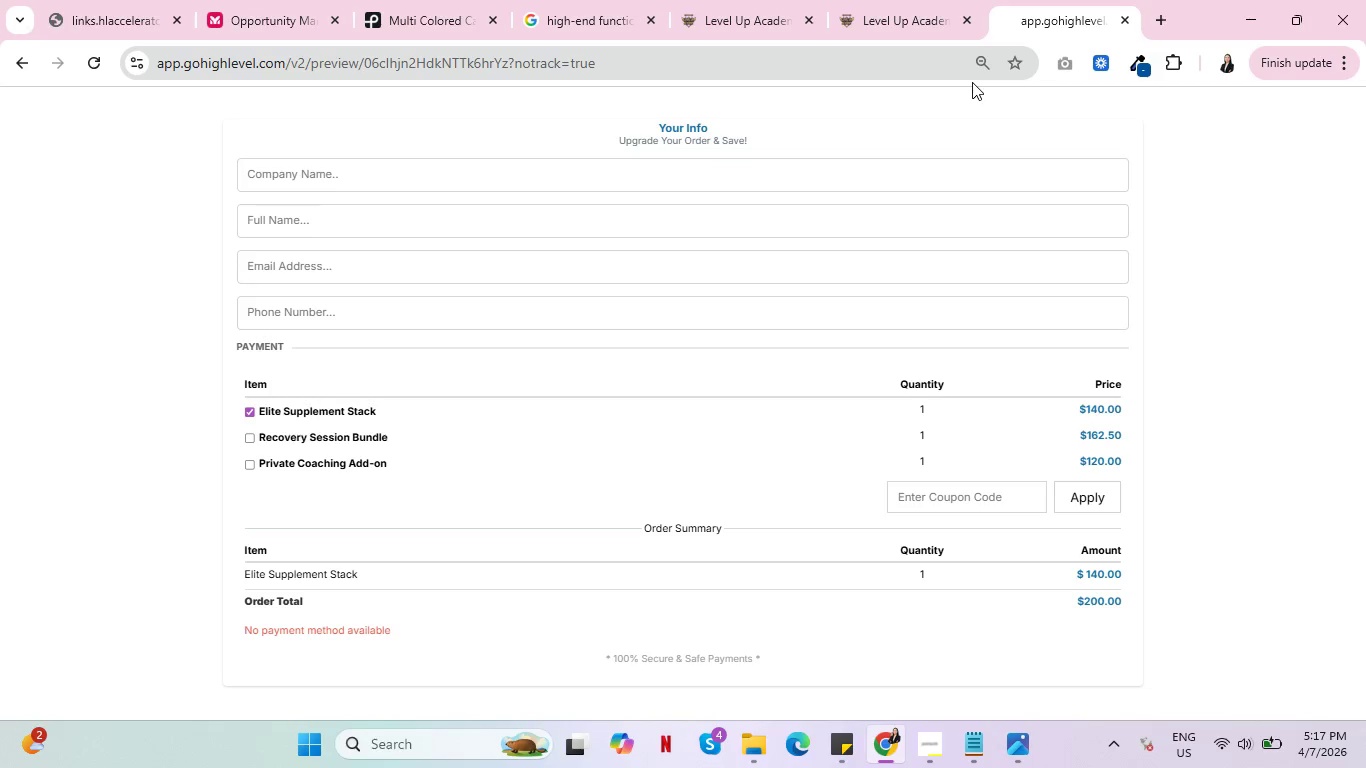 
wait(5.09)
 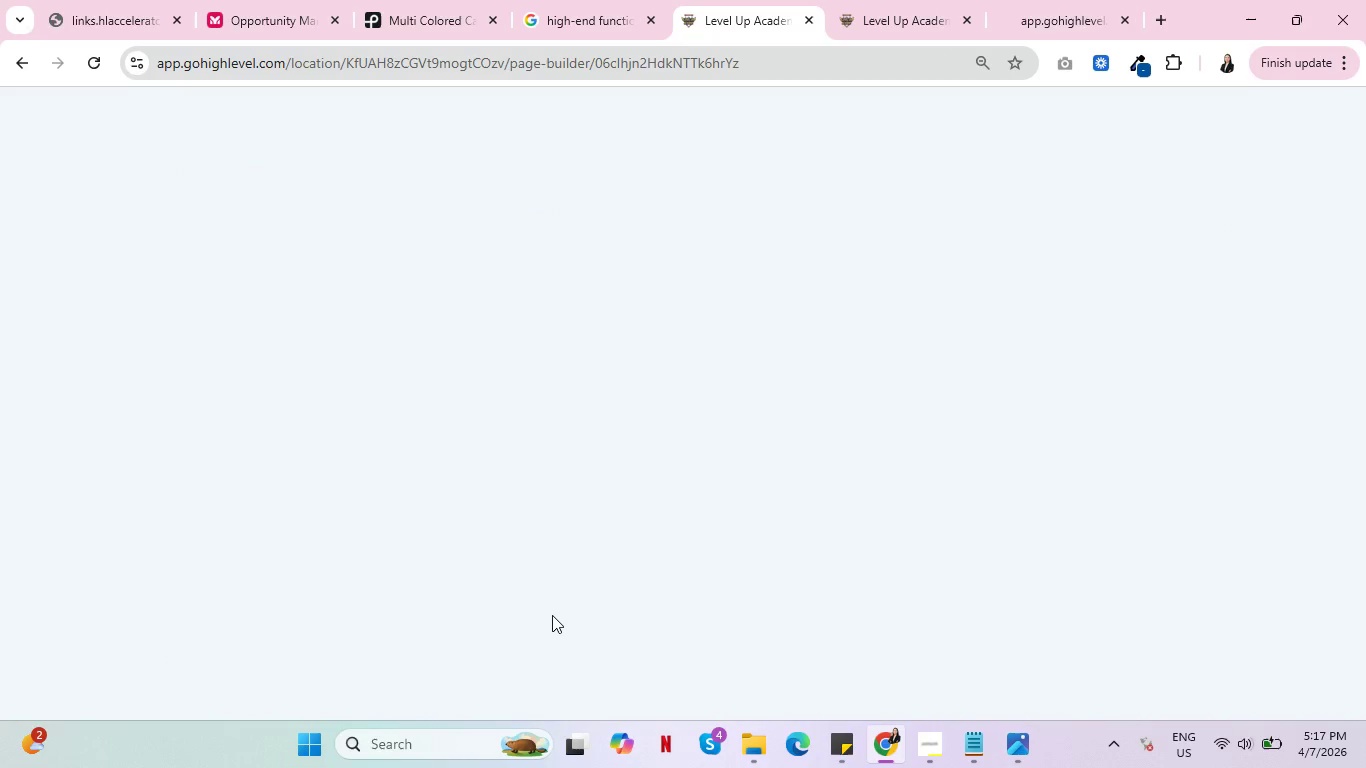 
left_click([753, 0])
 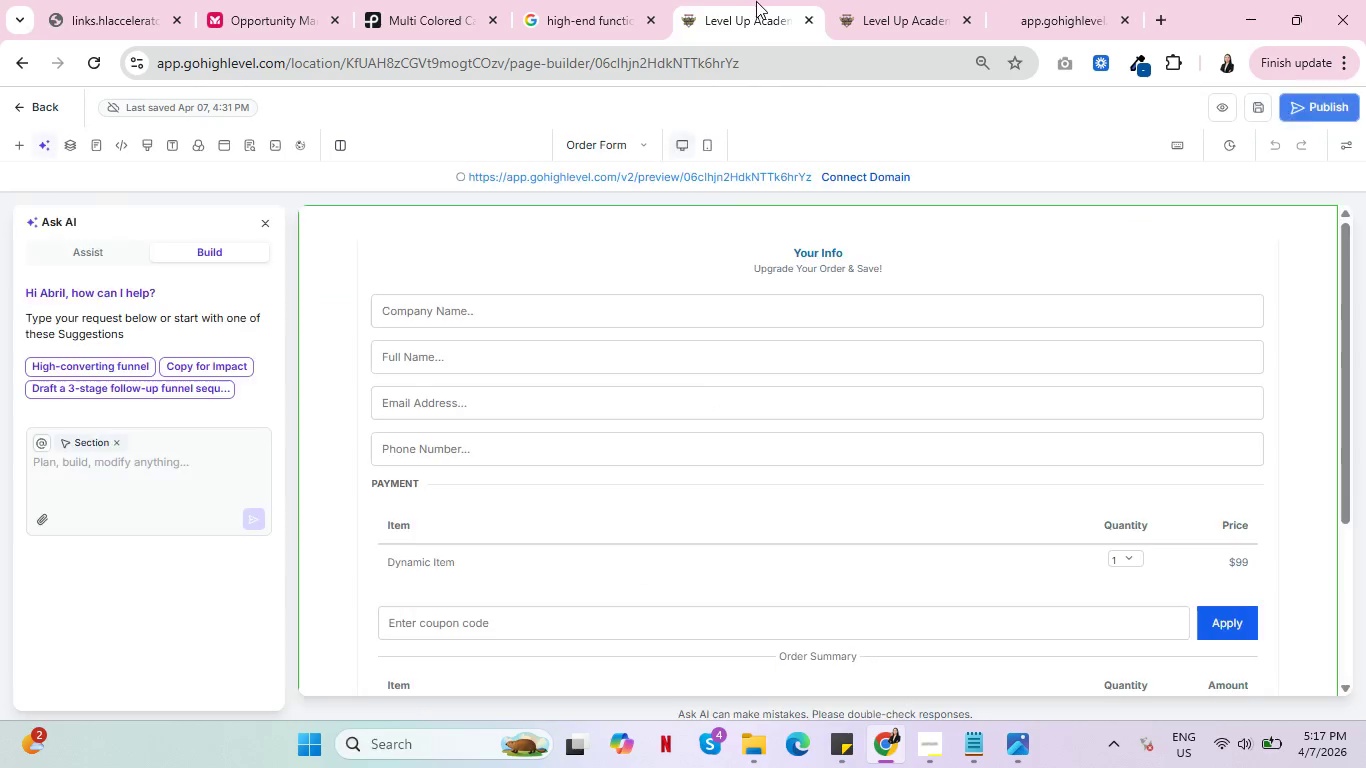 
wait(5.75)
 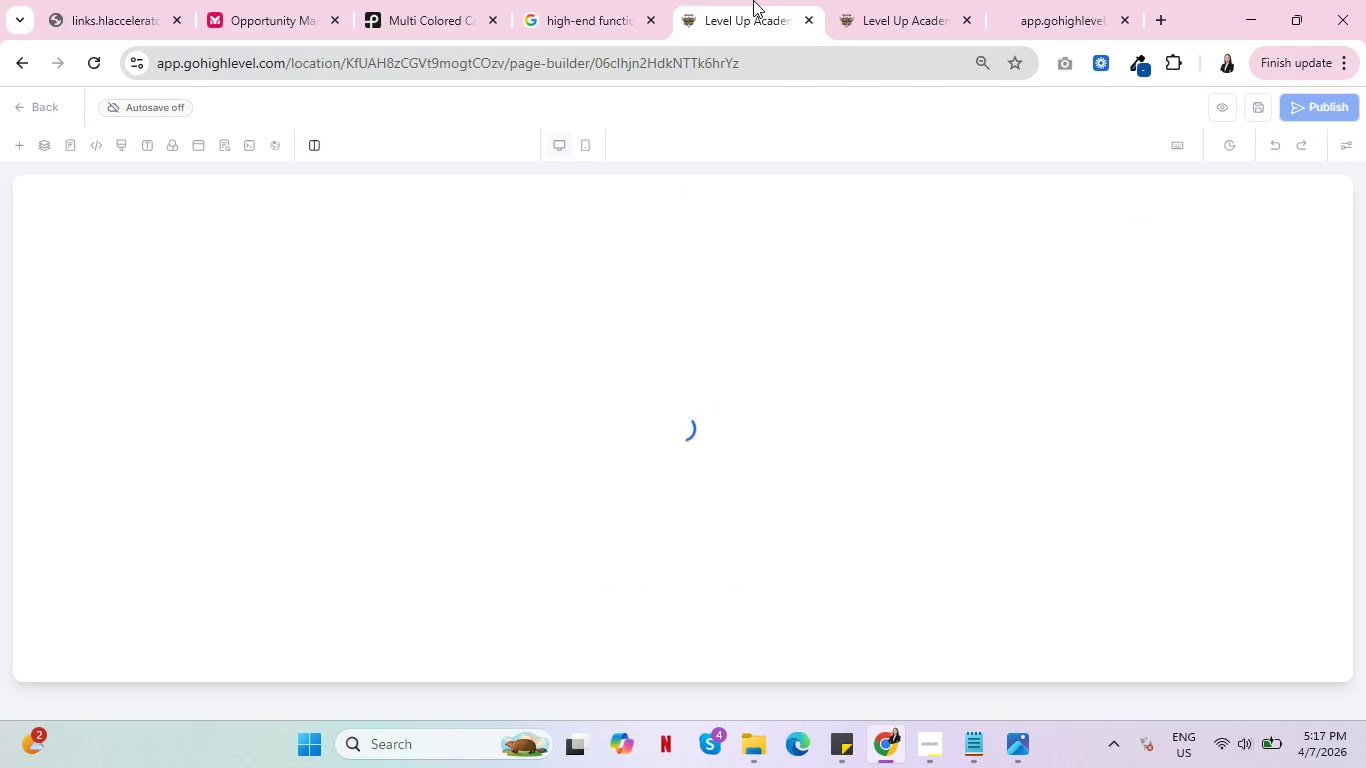 
left_click([267, 219])
 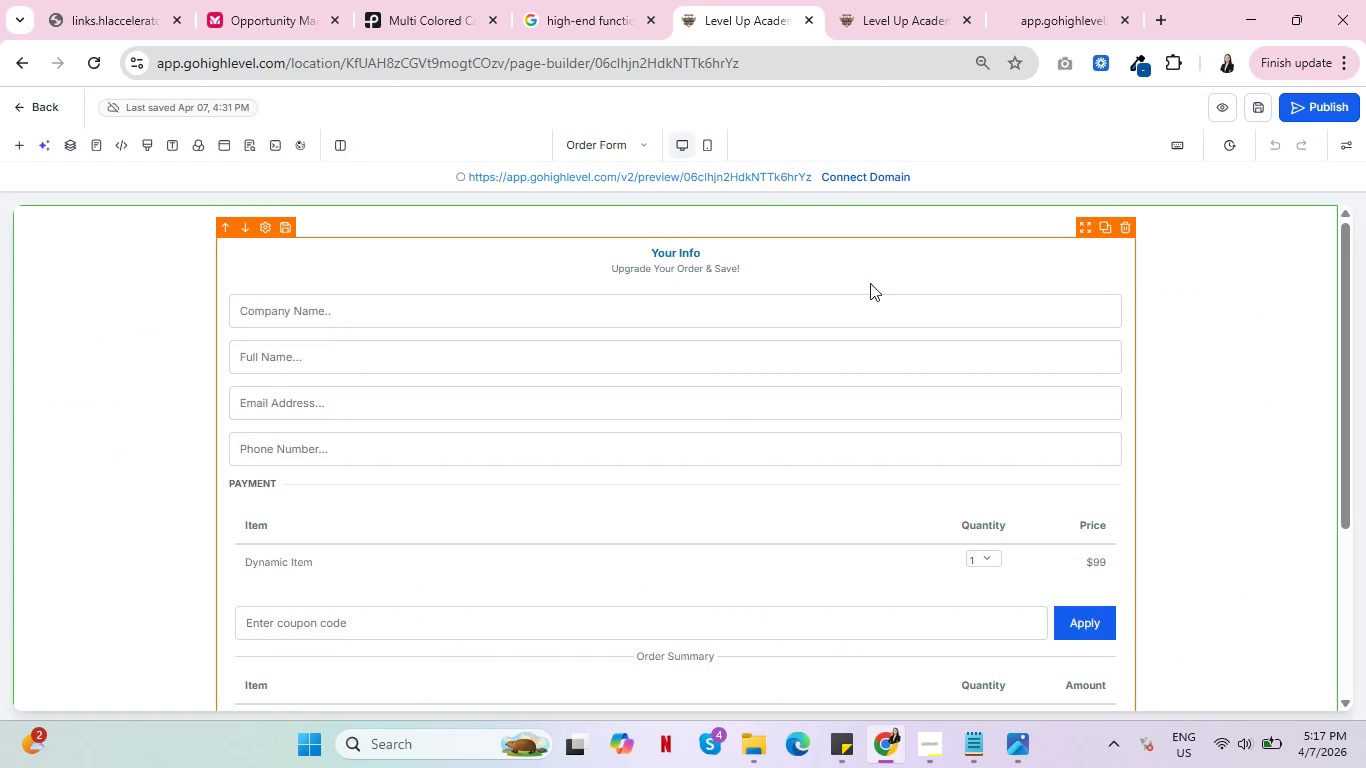 
left_click([871, 283])
 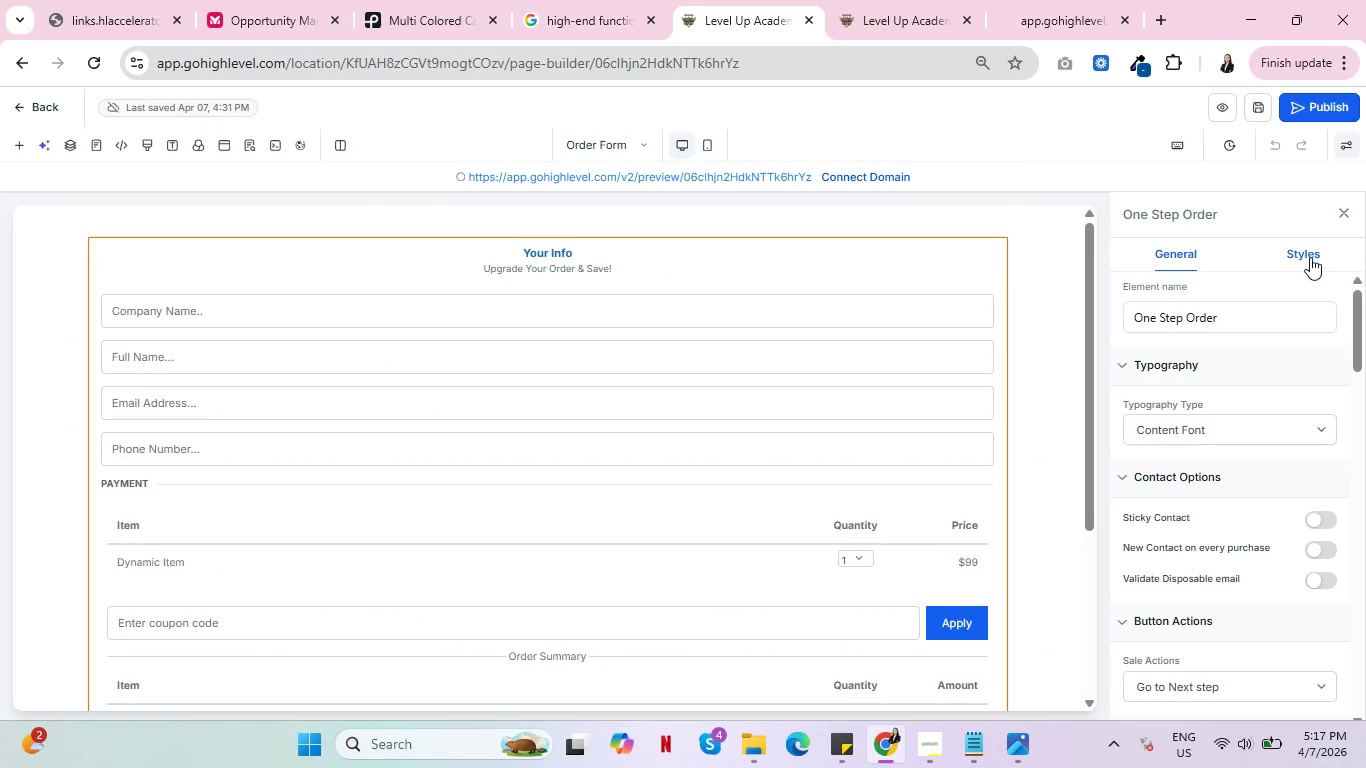 
scroll: coordinate [1280, 385], scroll_direction: down, amount: 4.0
 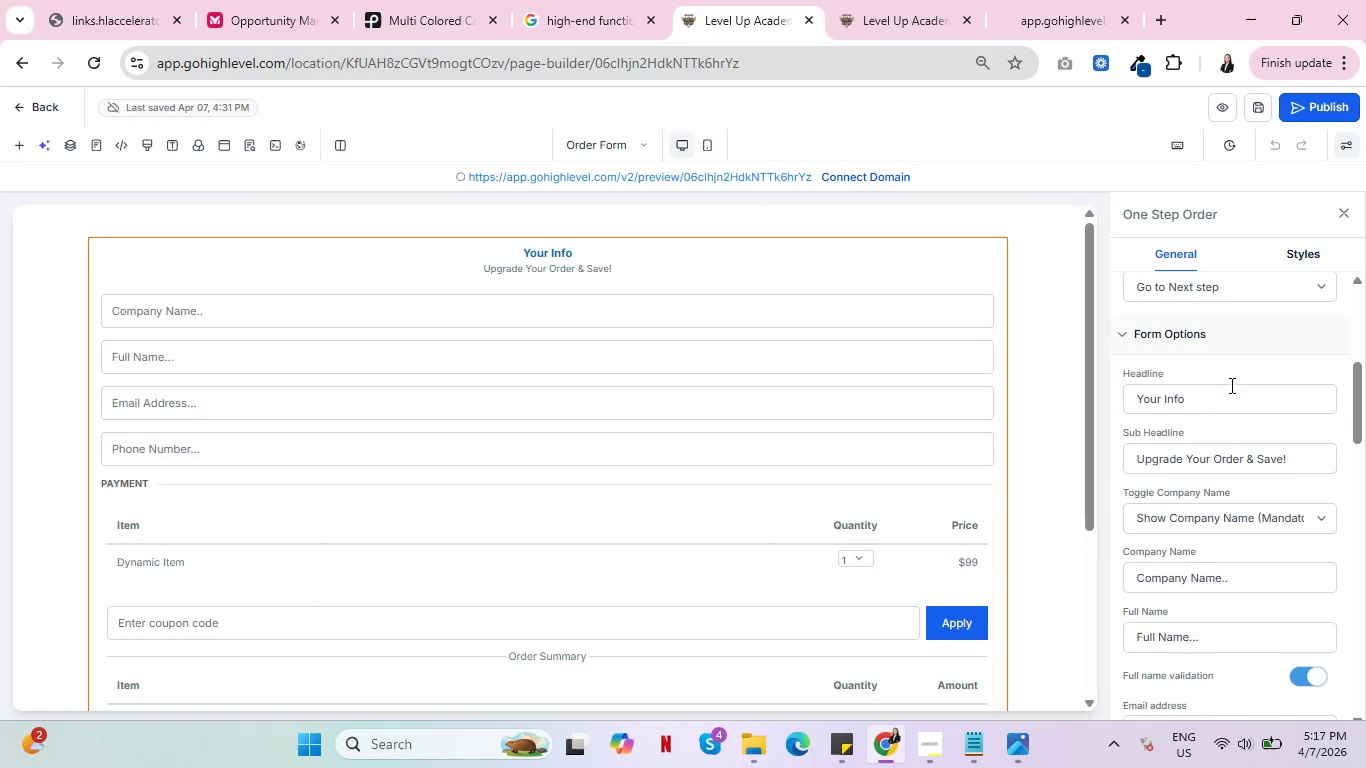 
left_click_drag(start_coordinate=[1204, 393], to_coordinate=[1102, 382])
 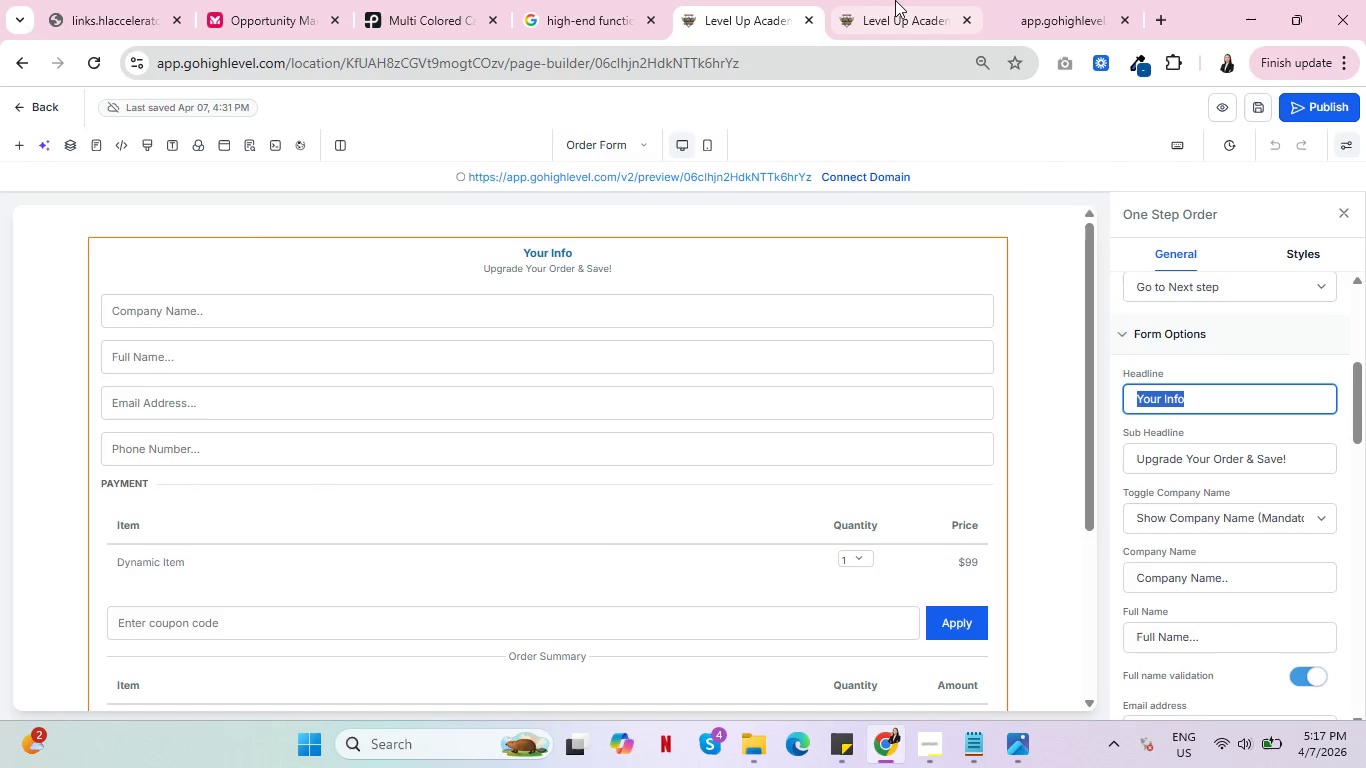 
left_click([895, 0])
 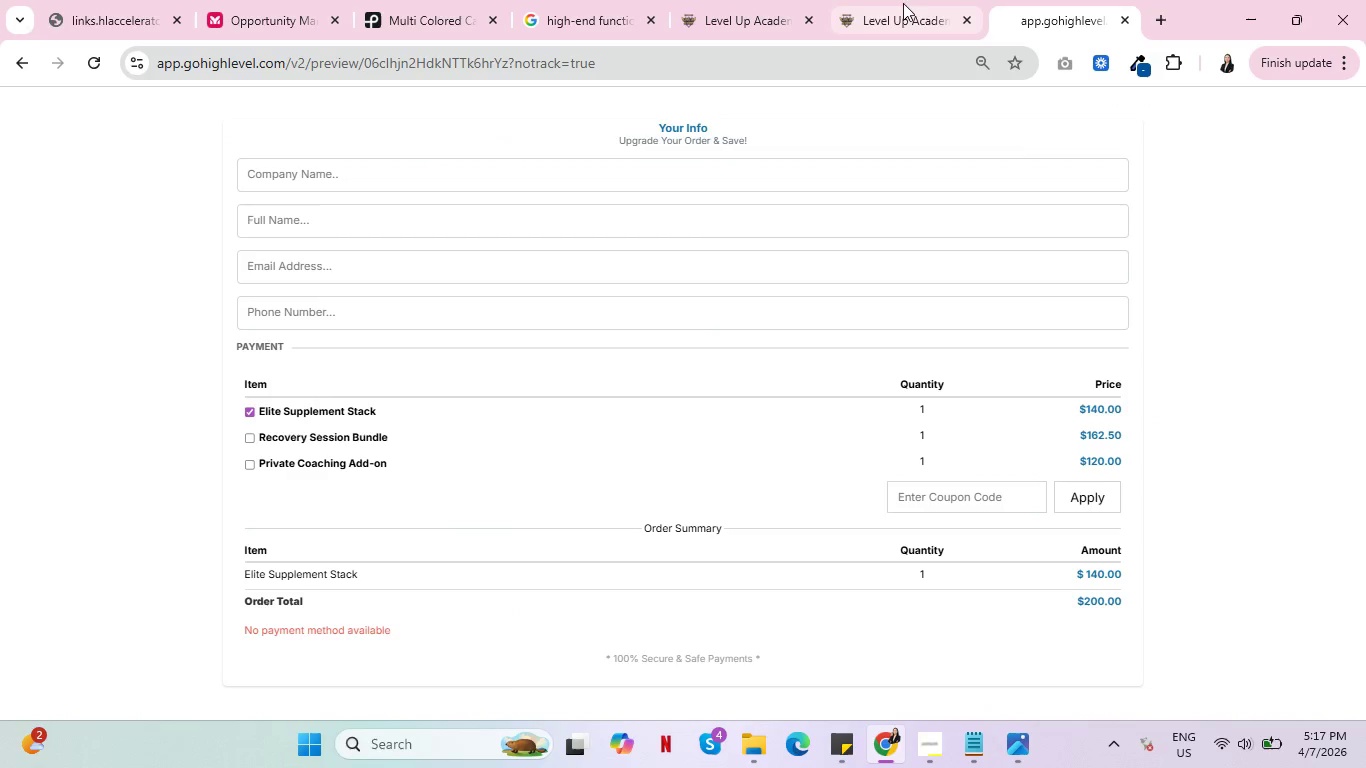 
double_click([768, 0])
 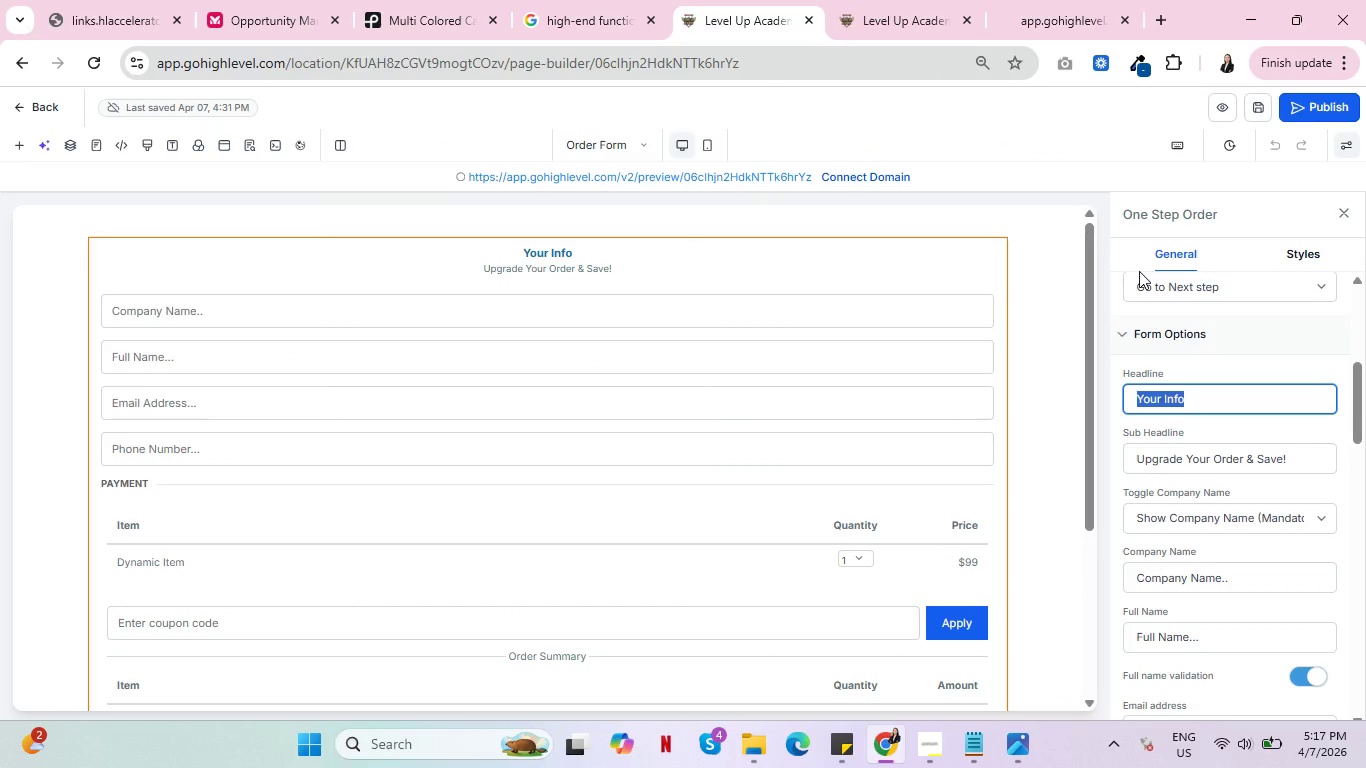 
type(ELITE SUPPLEMENT PACK)
 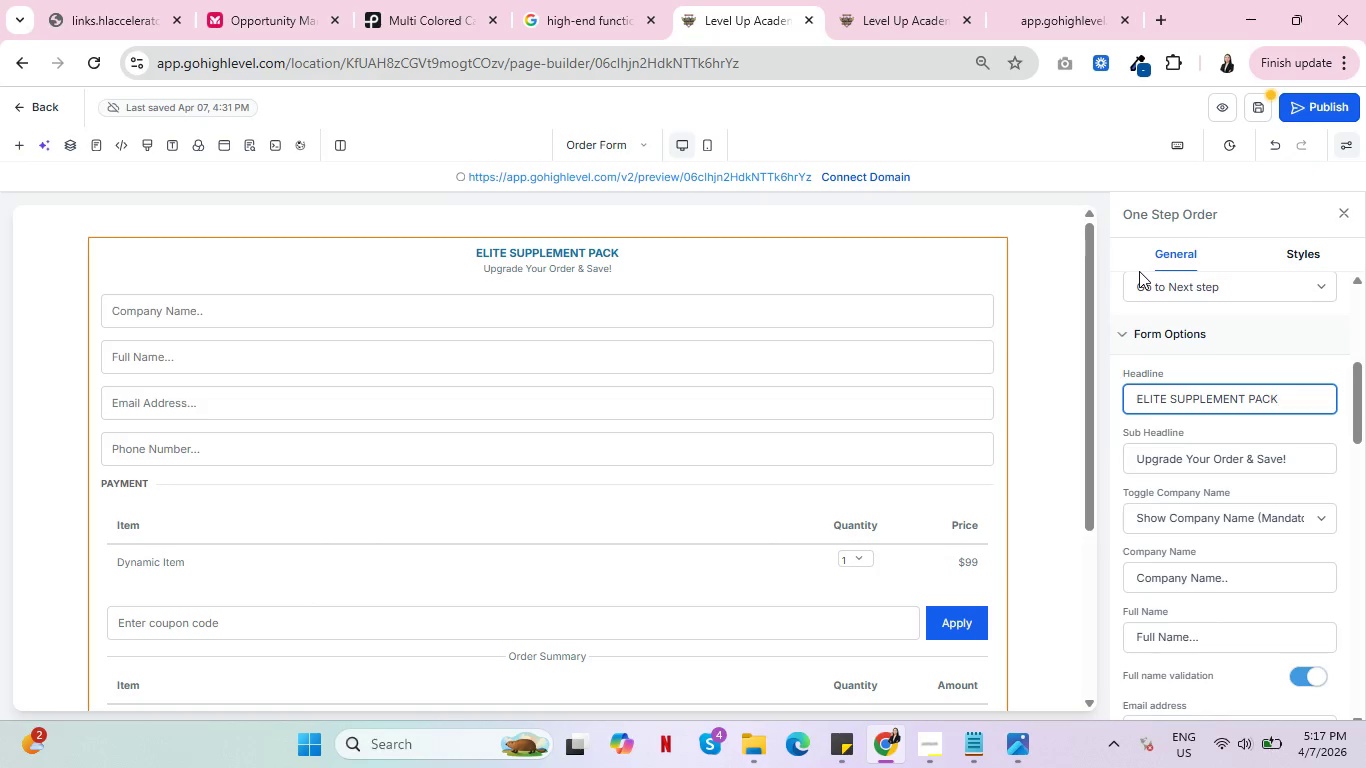 
left_click([1284, 510])
 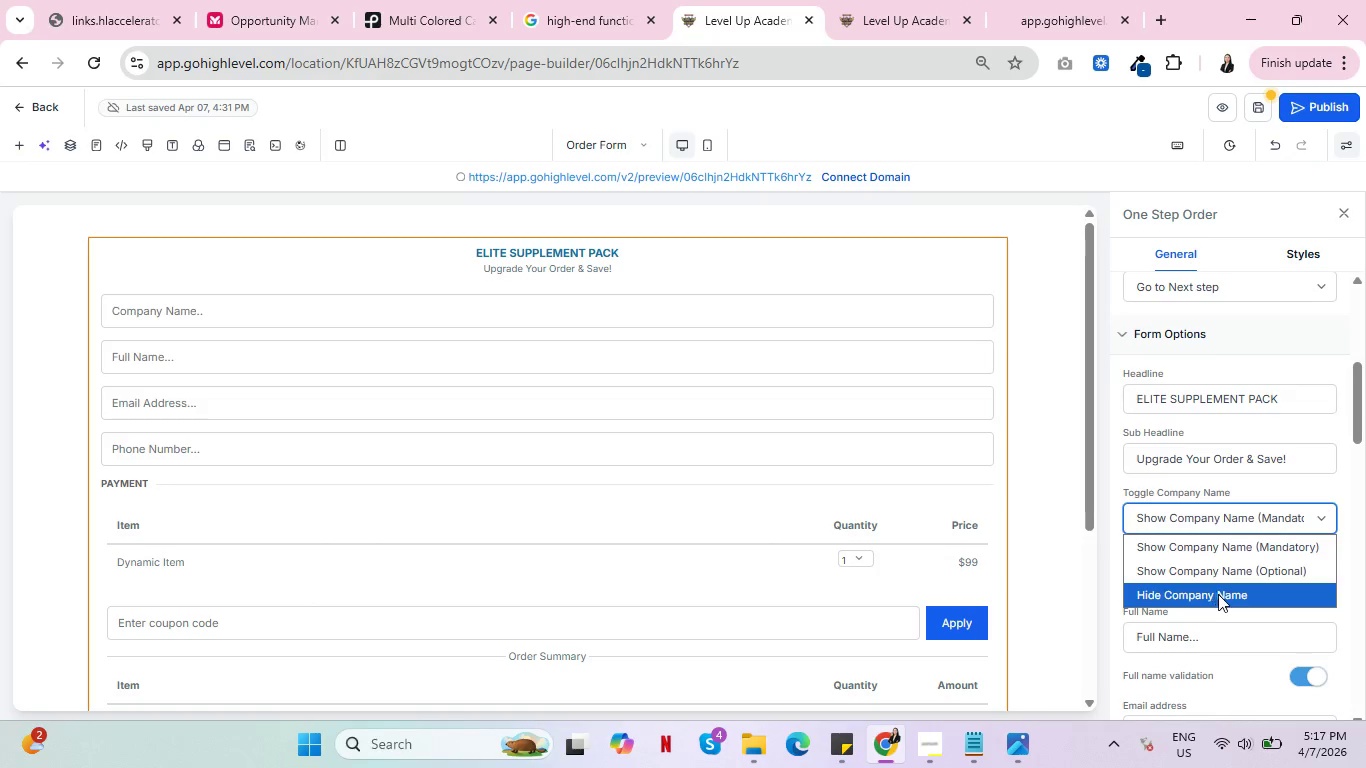 
left_click([1218, 595])
 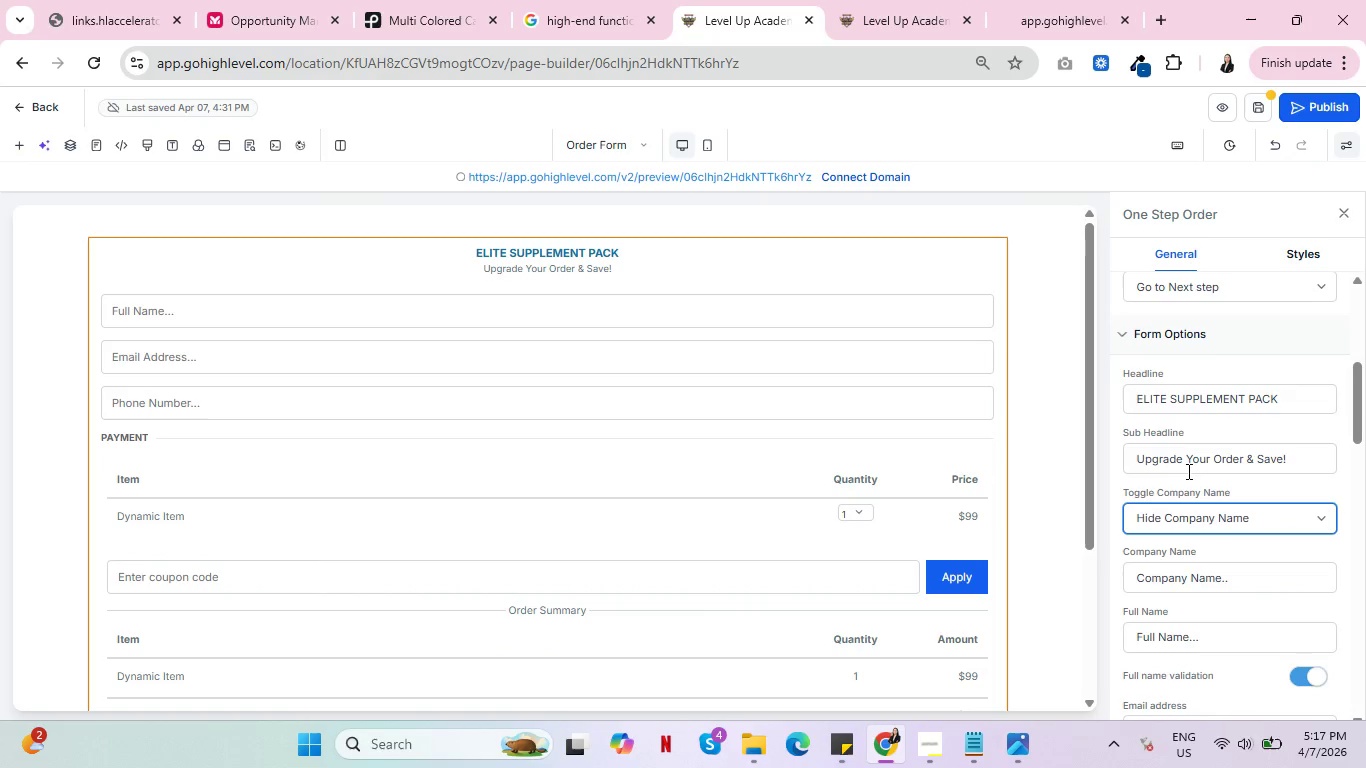 
scroll: coordinate [747, 433], scroll_direction: down, amount: 3.0
 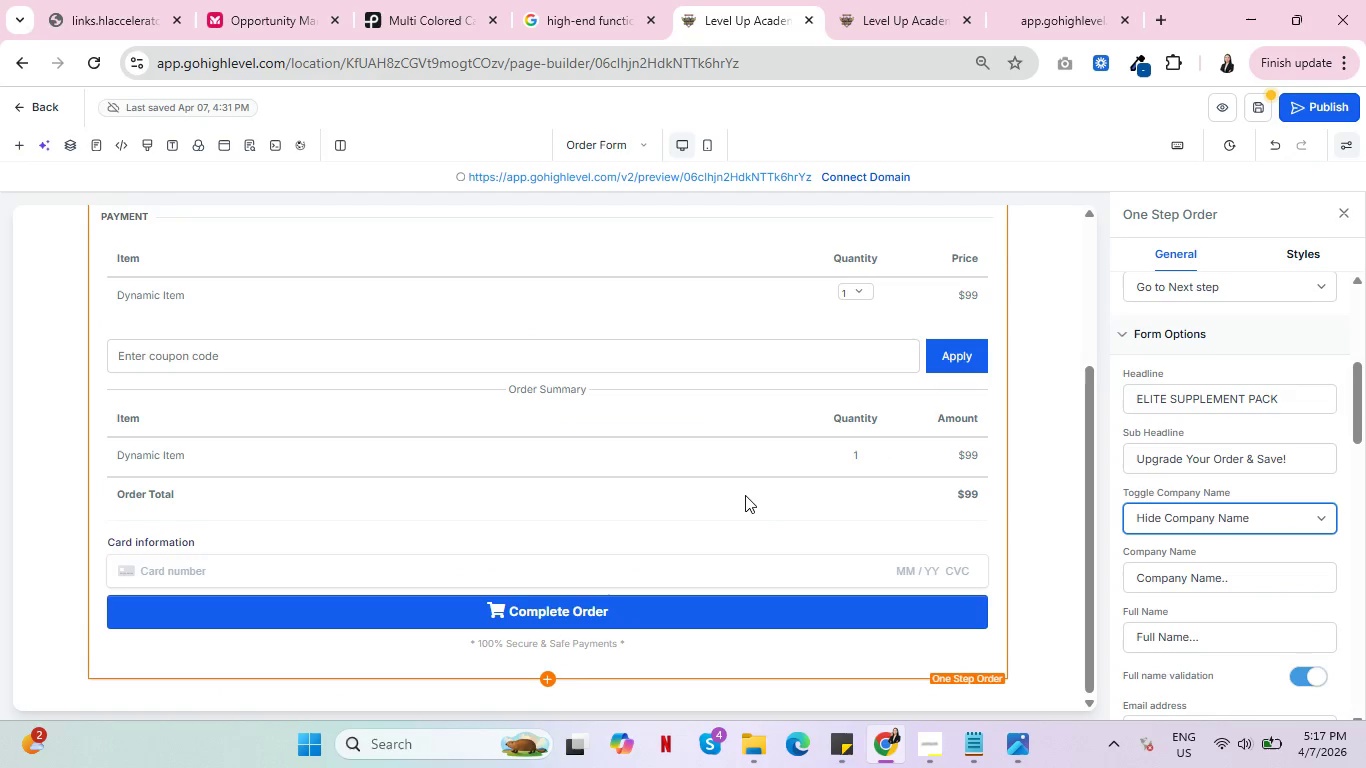 
scroll: coordinate [745, 489], scroll_direction: up, amount: 3.0
 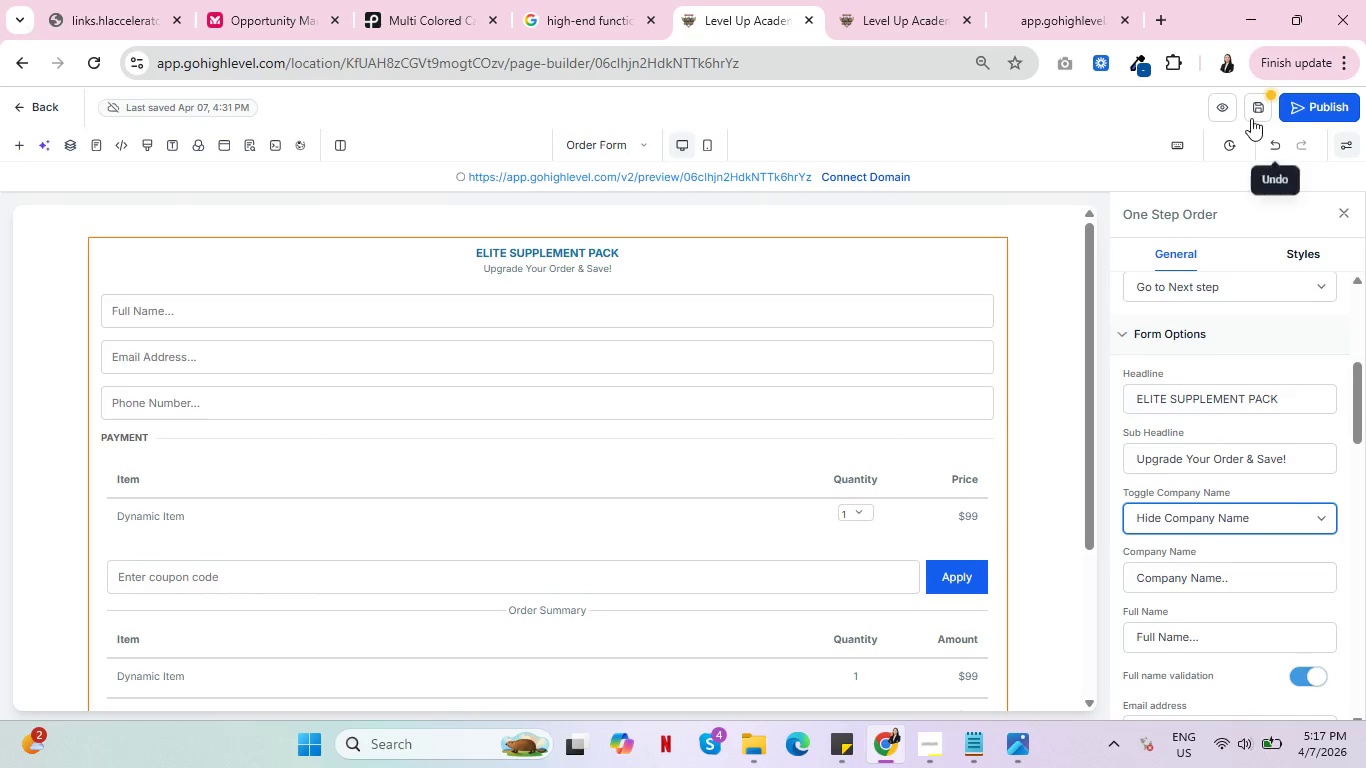 
left_click([1251, 117])
 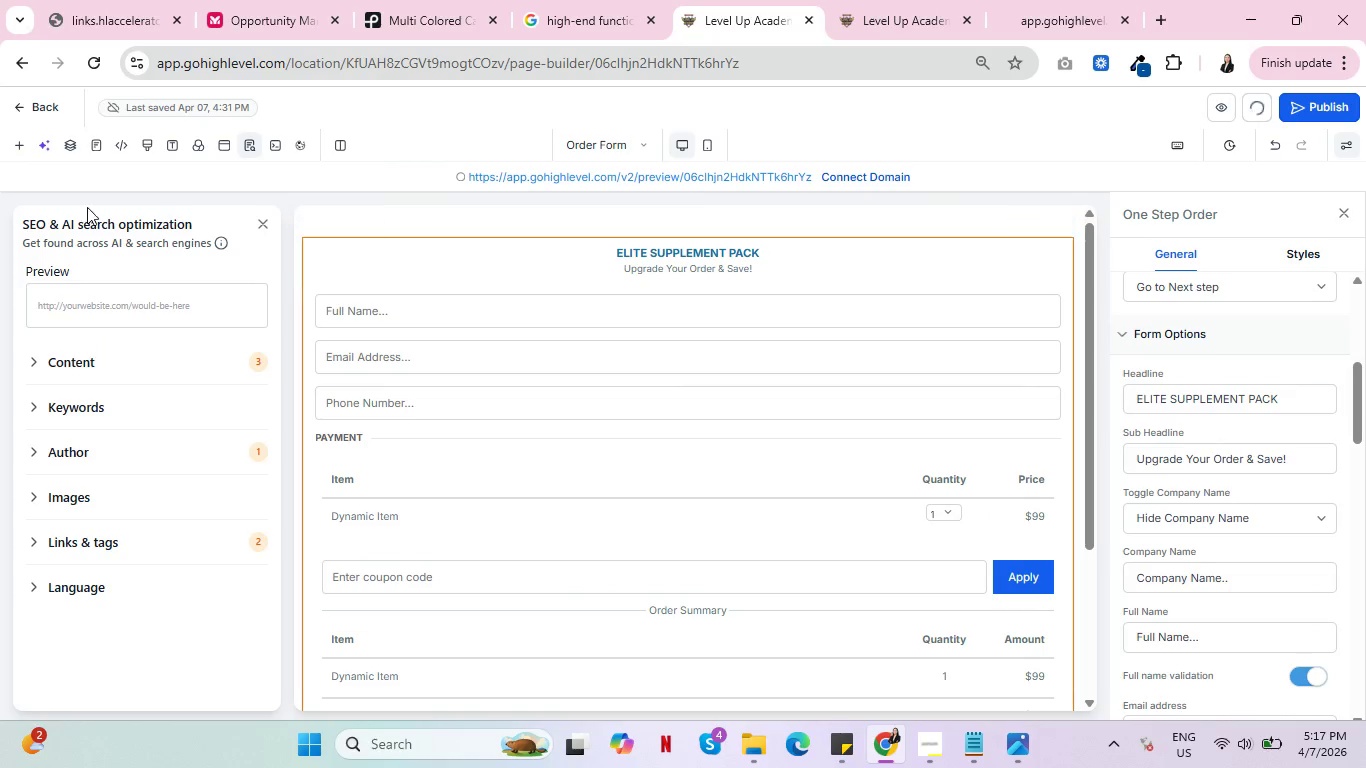 
left_click([28, 108])
 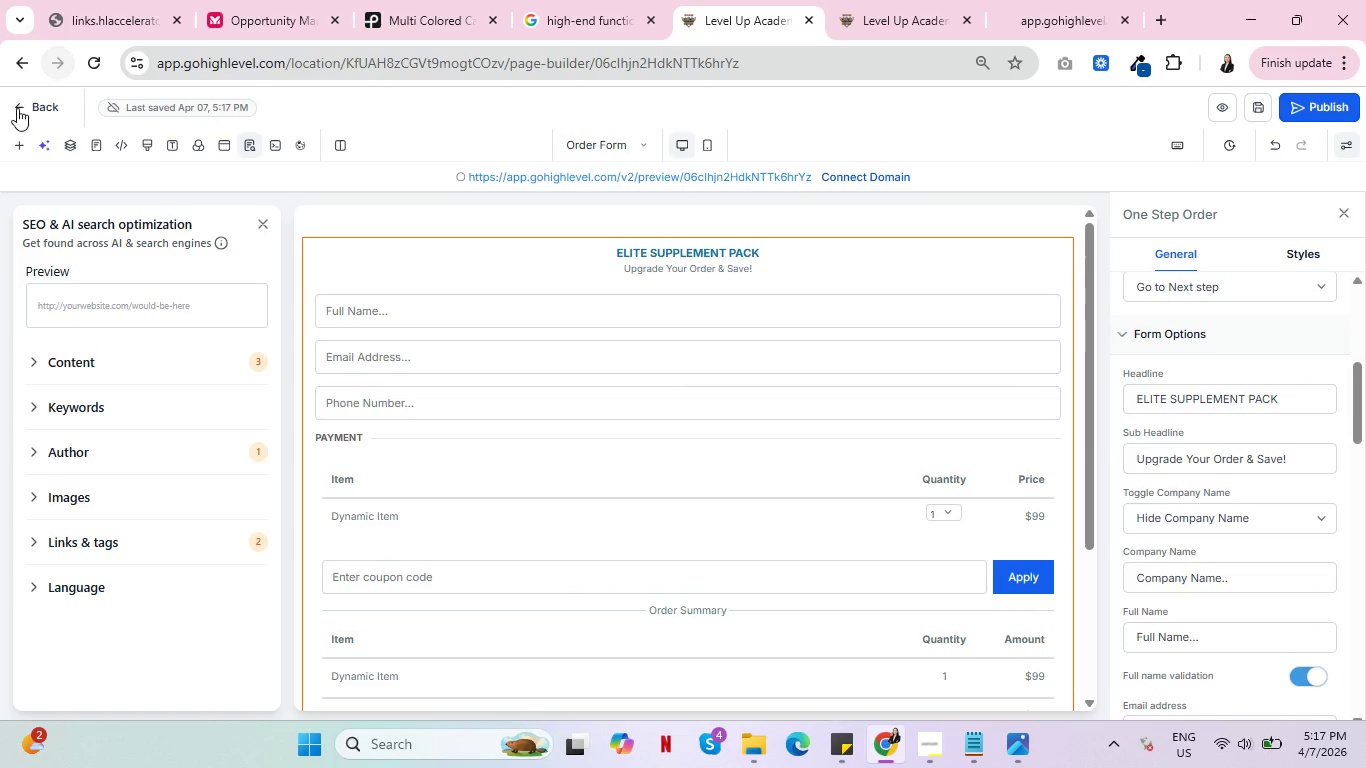 
left_click([17, 108])
 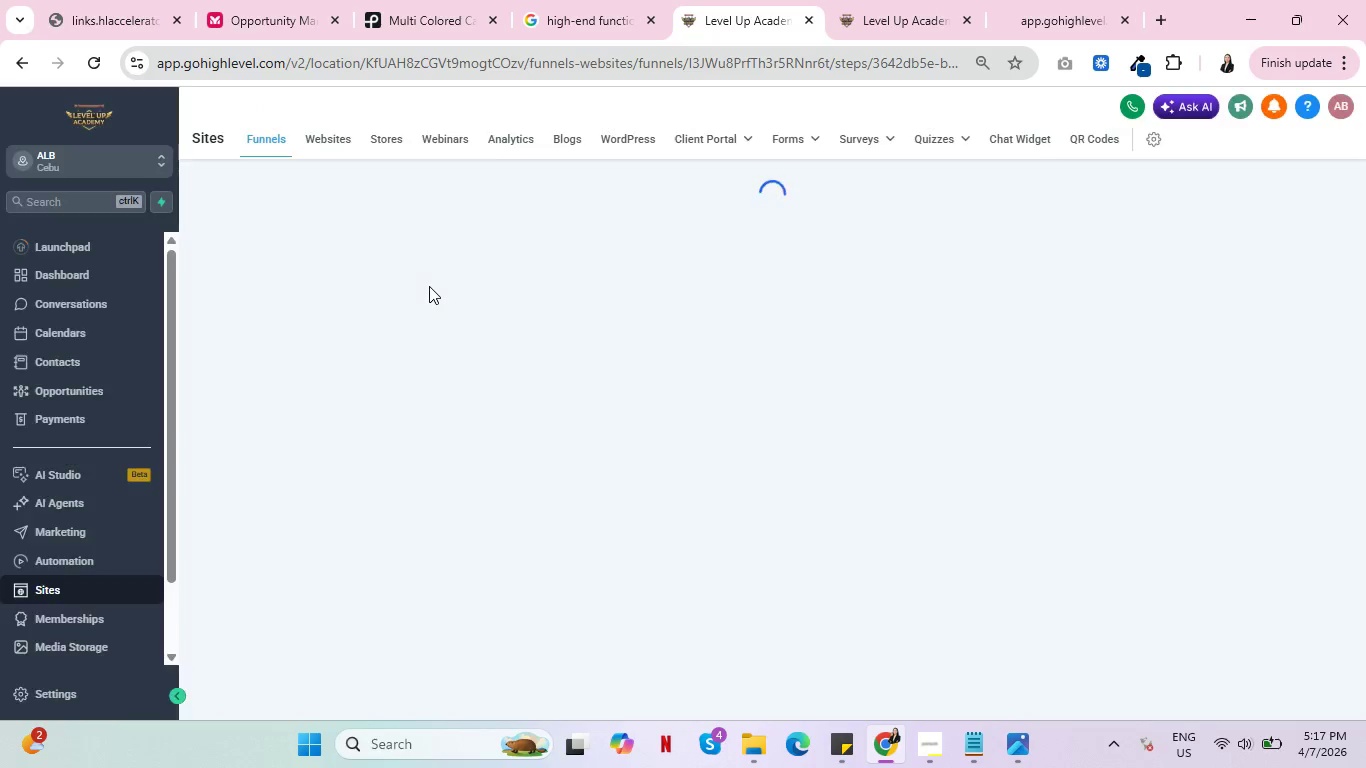 
mouse_move([375, 449])
 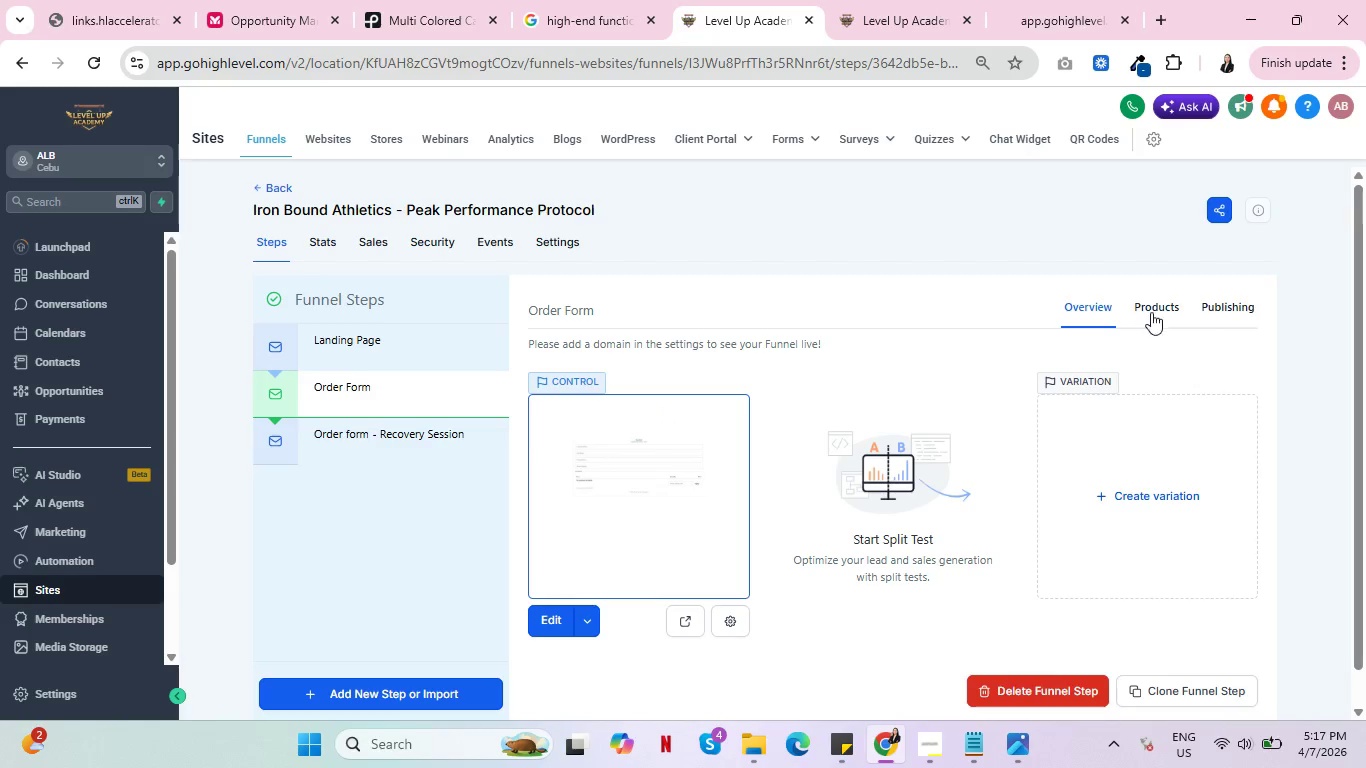 
left_click([1158, 309])
 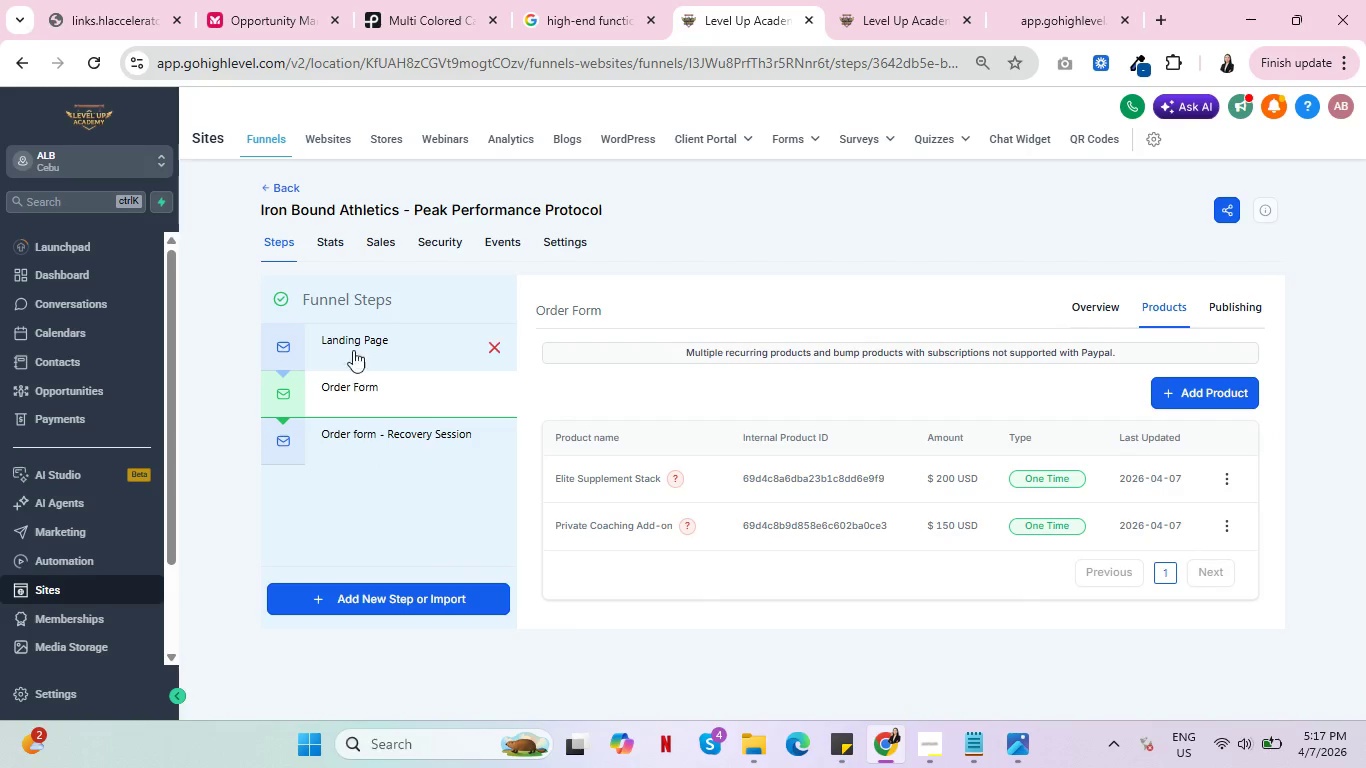 
wait(5.22)
 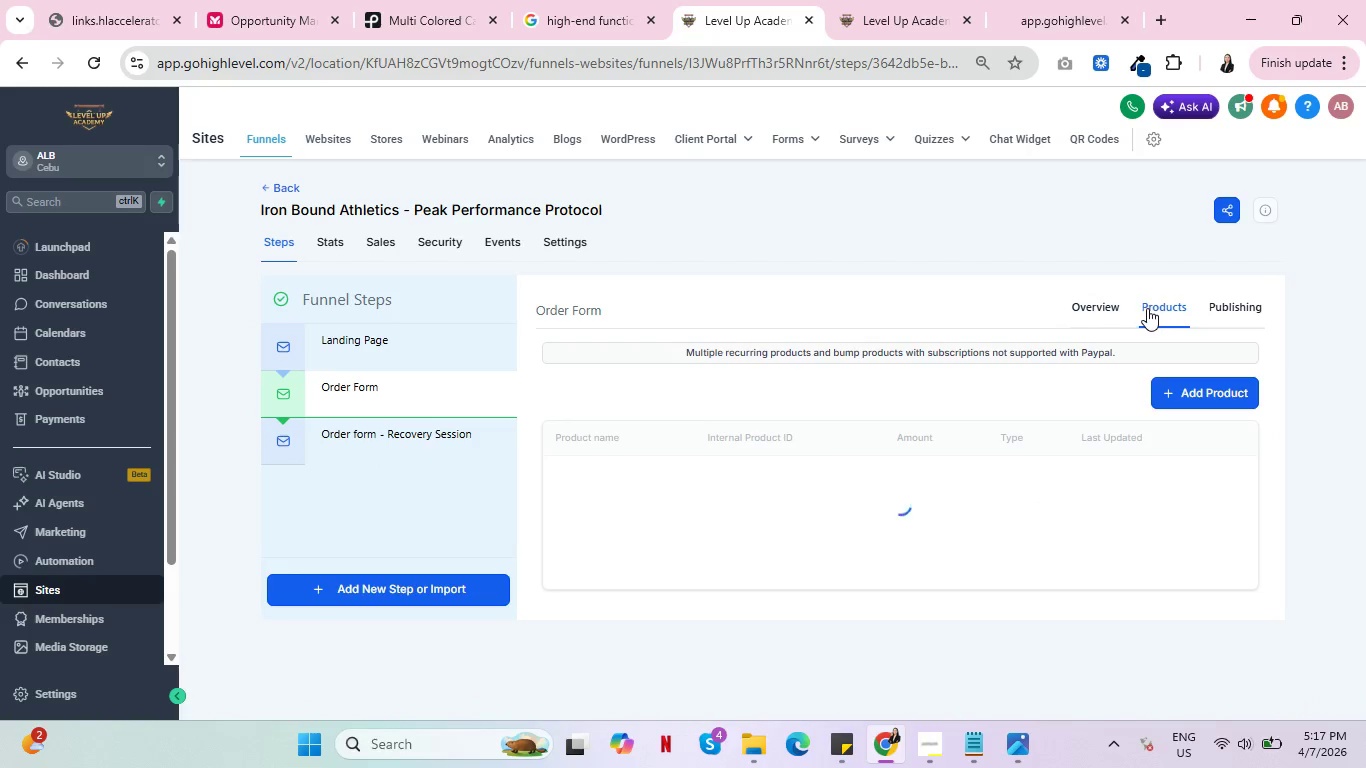 
left_click([346, 332])
 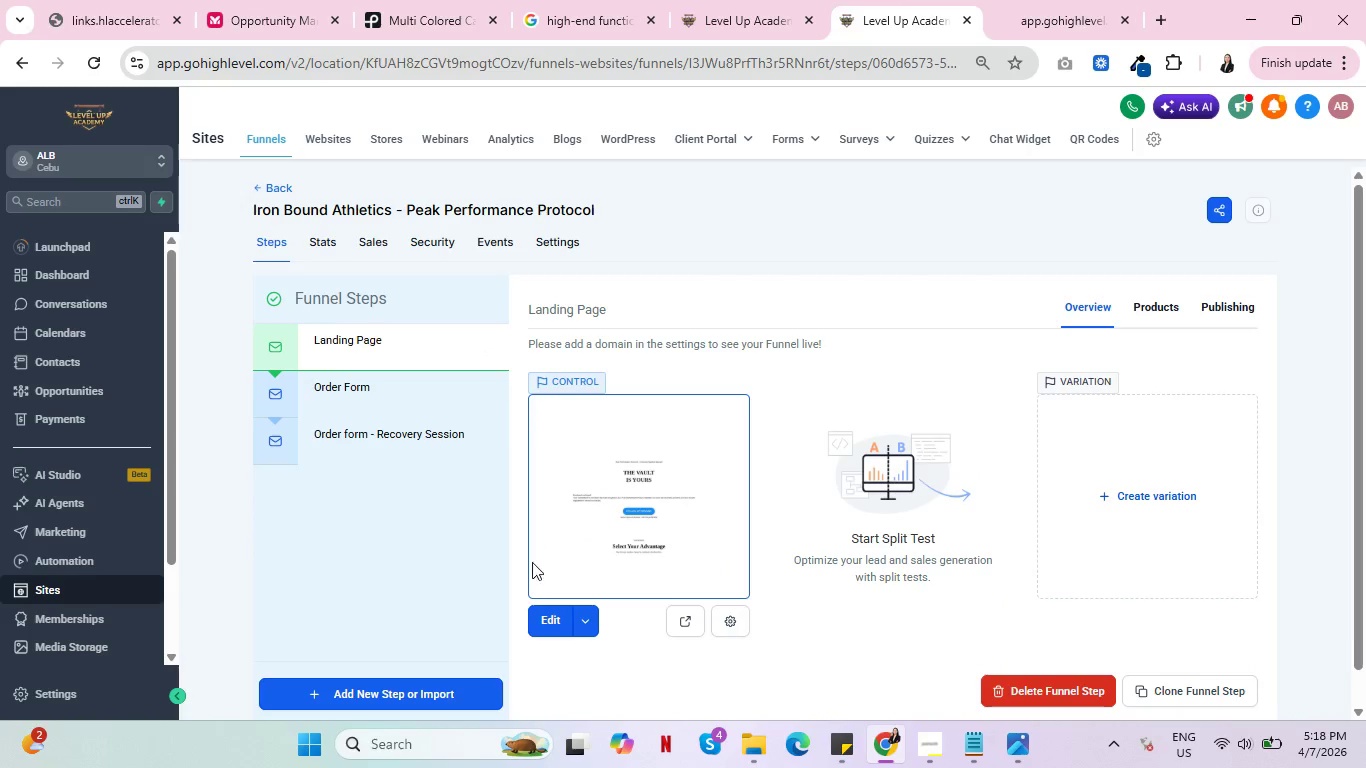 
left_click([695, 614])
 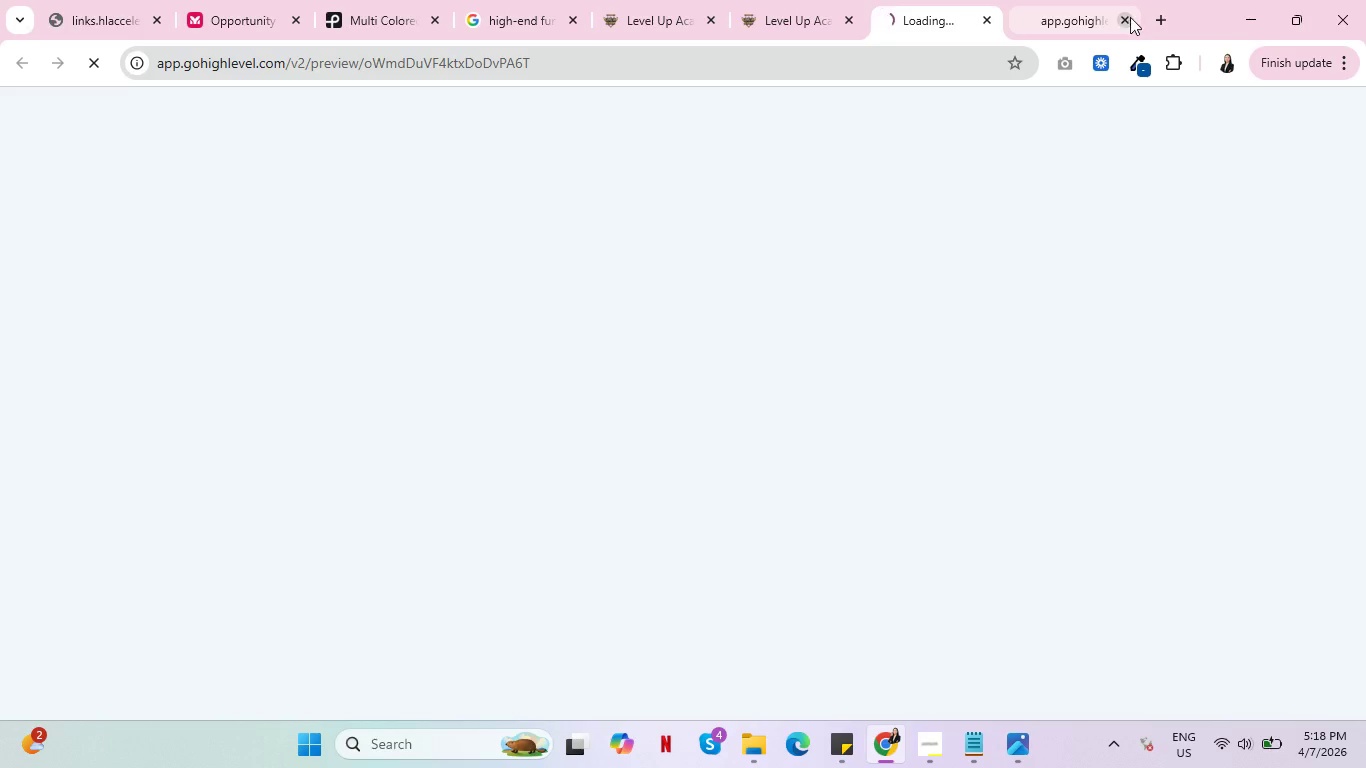 
left_click([1127, 19])
 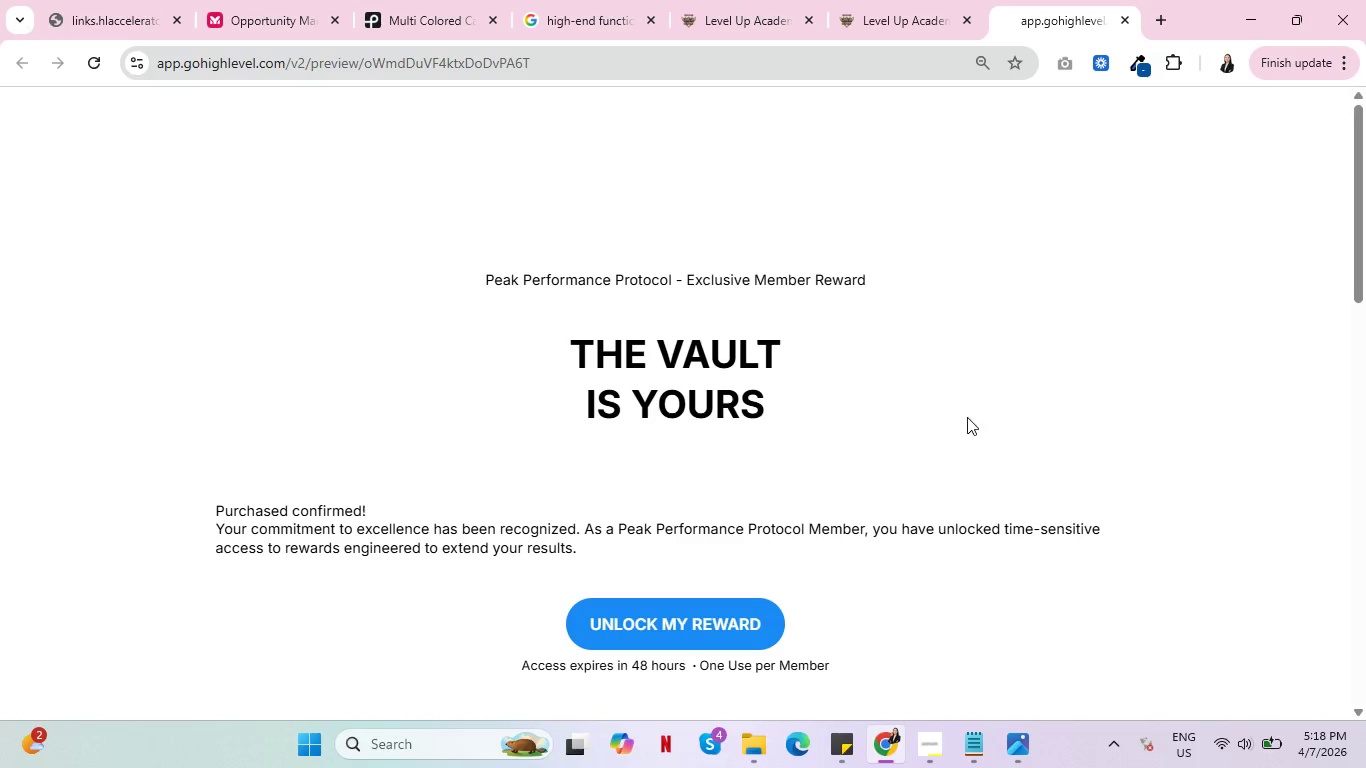 
scroll: coordinate [952, 421], scroll_direction: down, amount: 1.0
 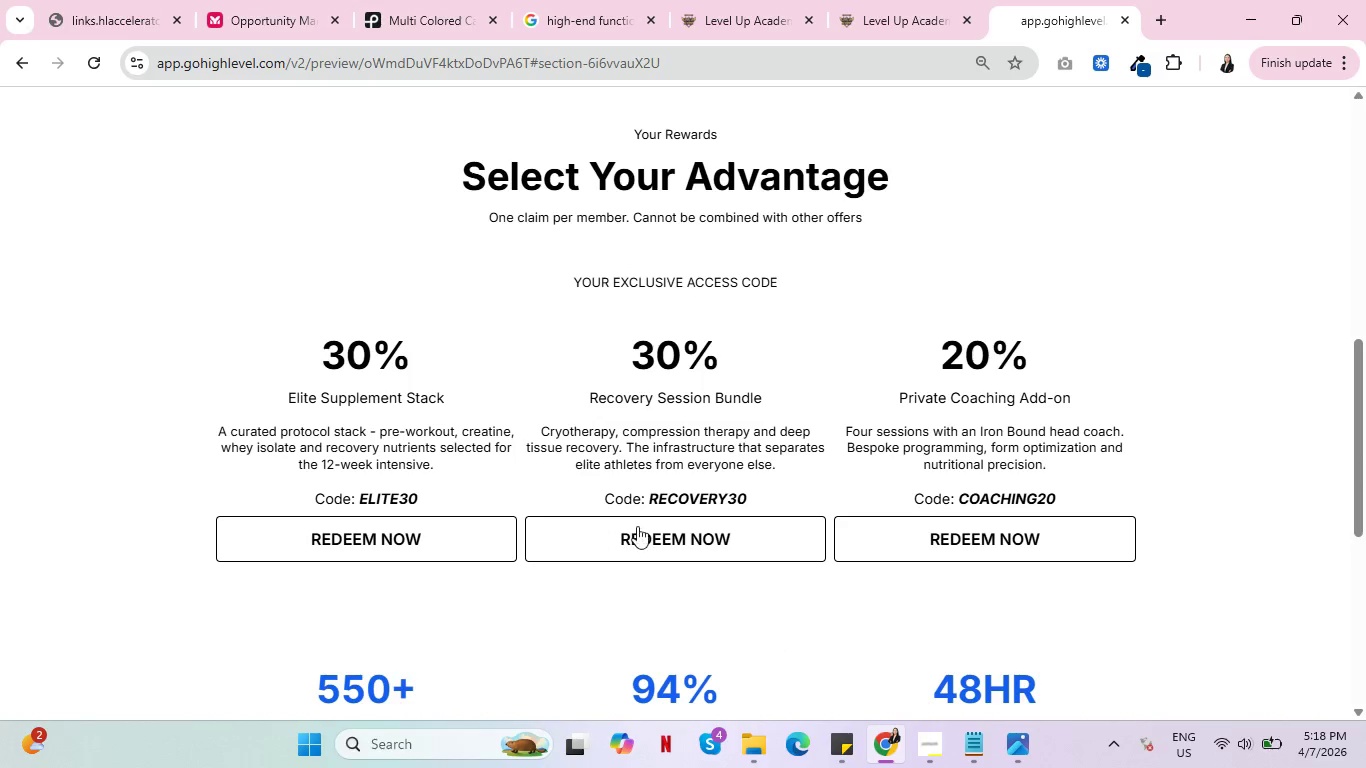 
left_click([337, 542])
 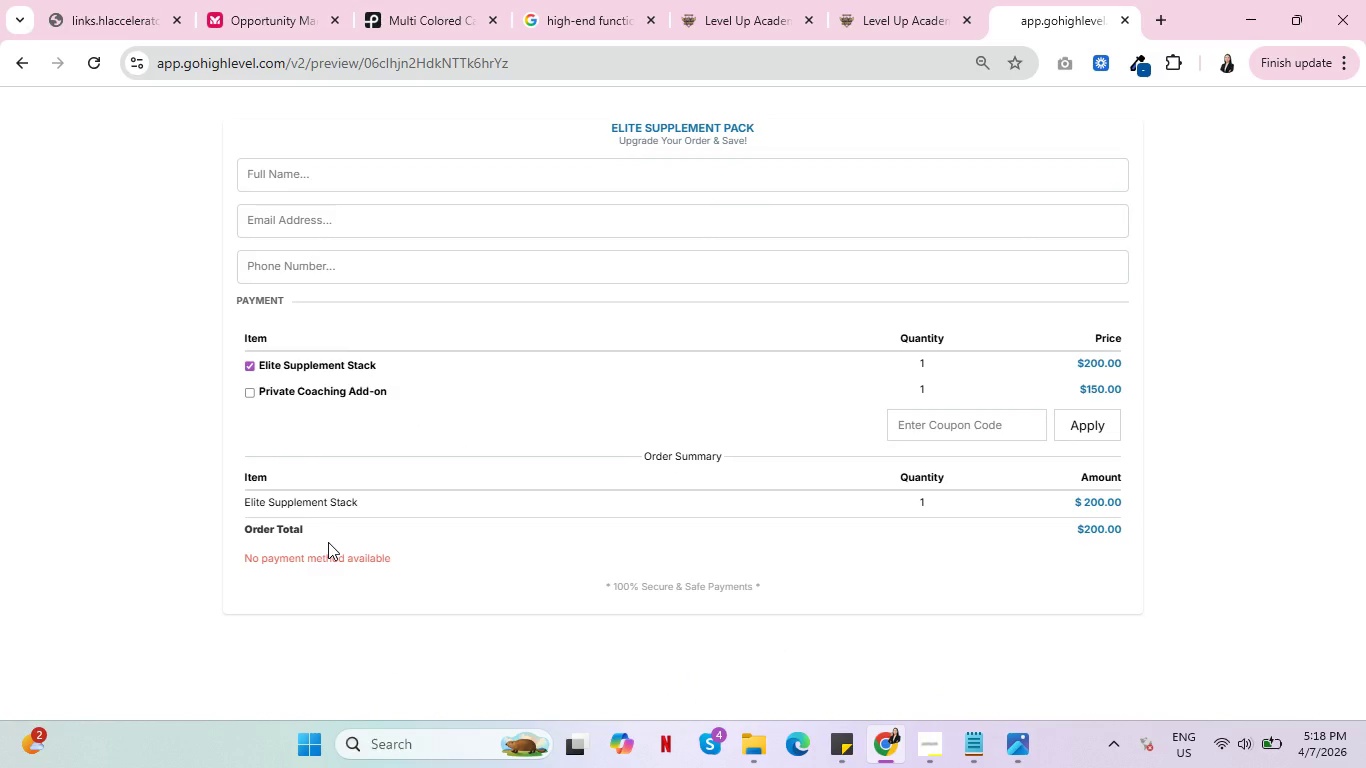 
wait(6.33)
 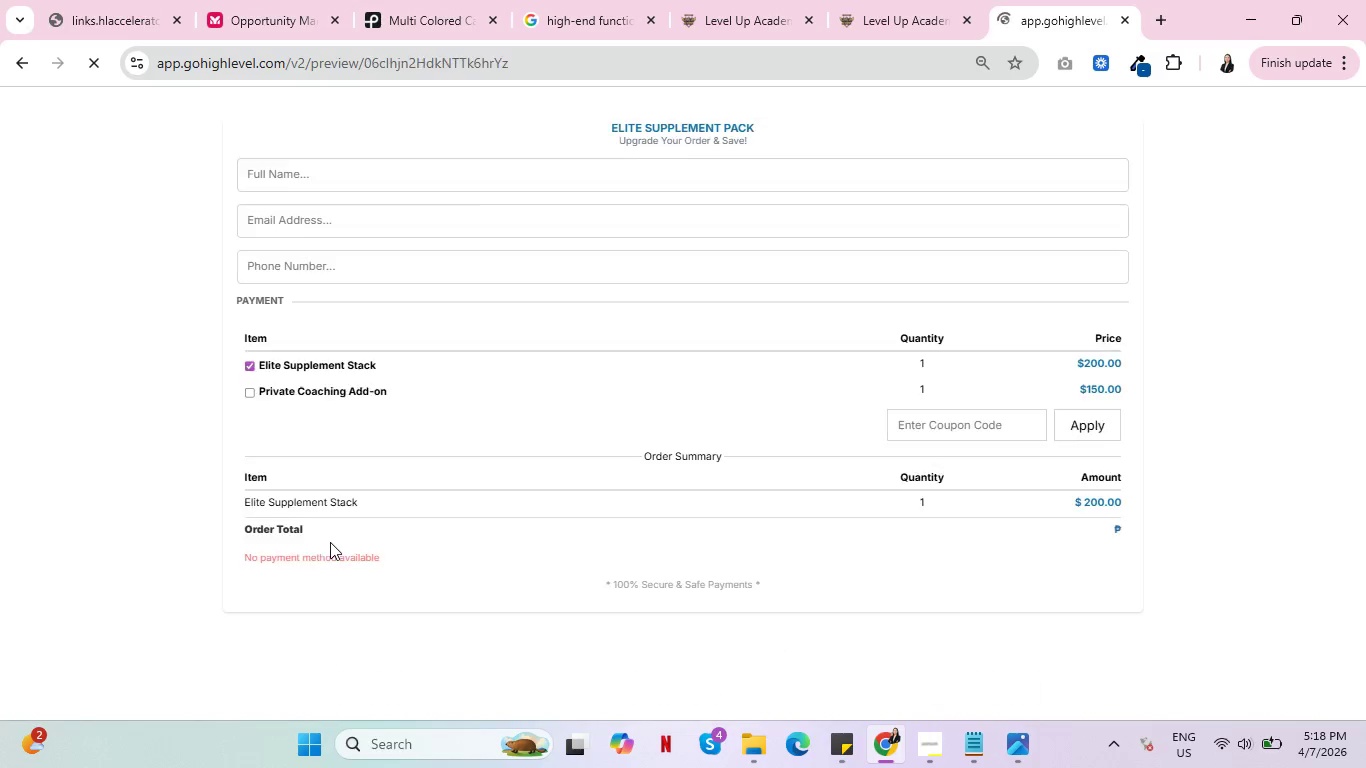 
left_click([1126, 17])
 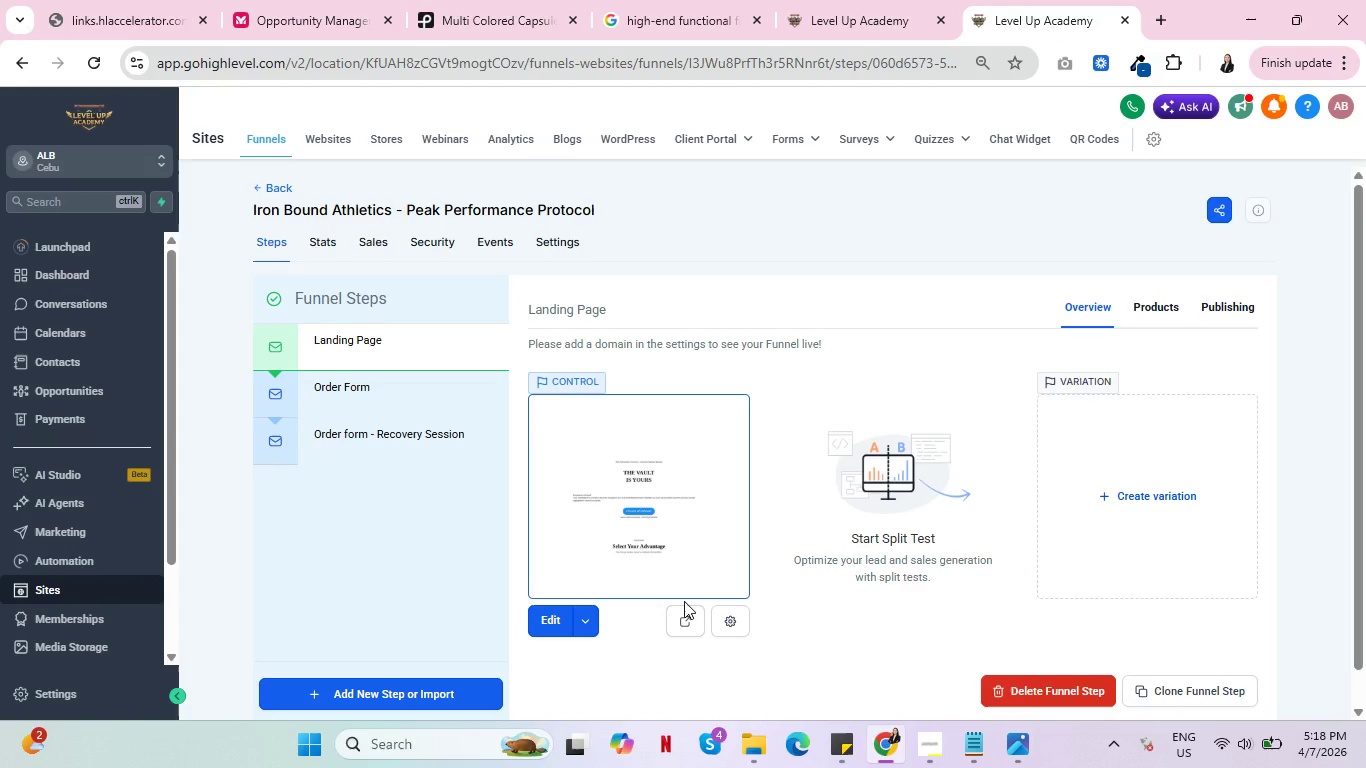 
left_click([676, 623])
 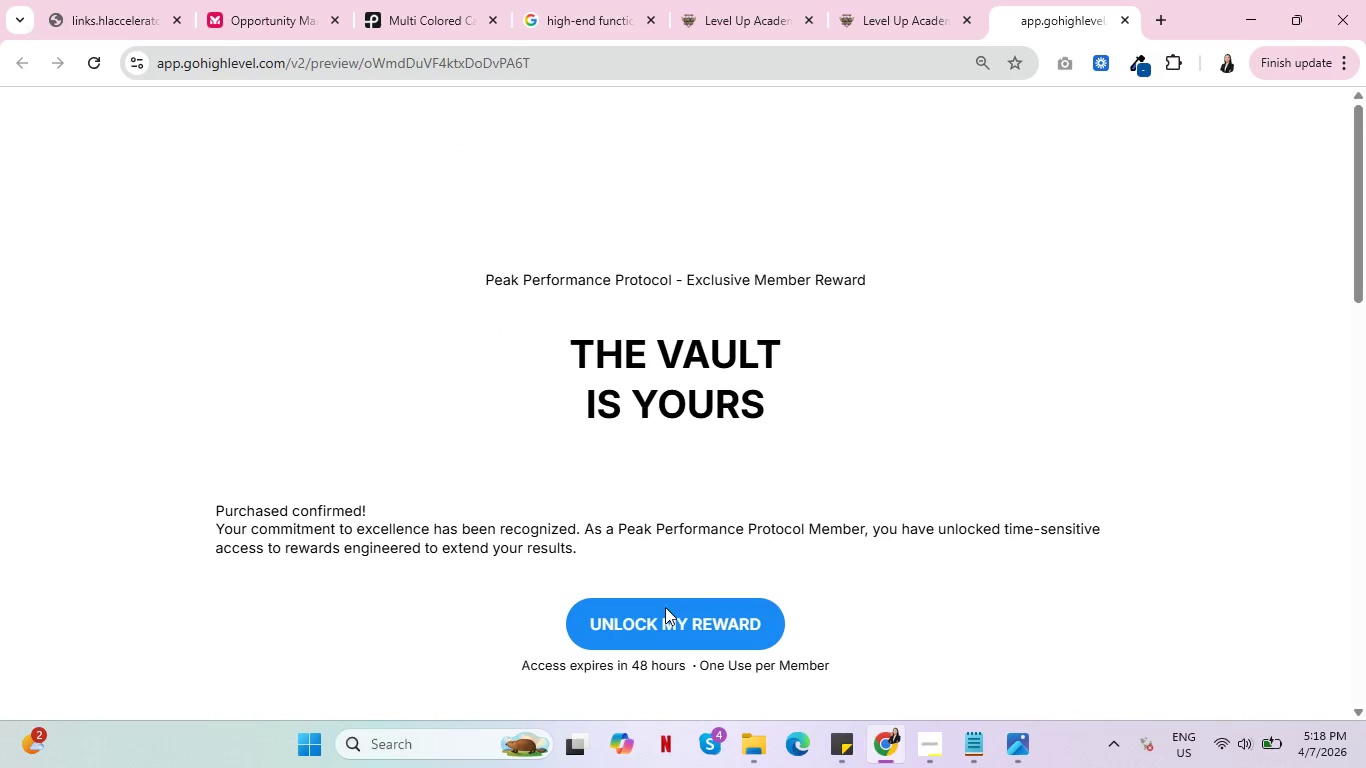 
left_click([665, 630])
 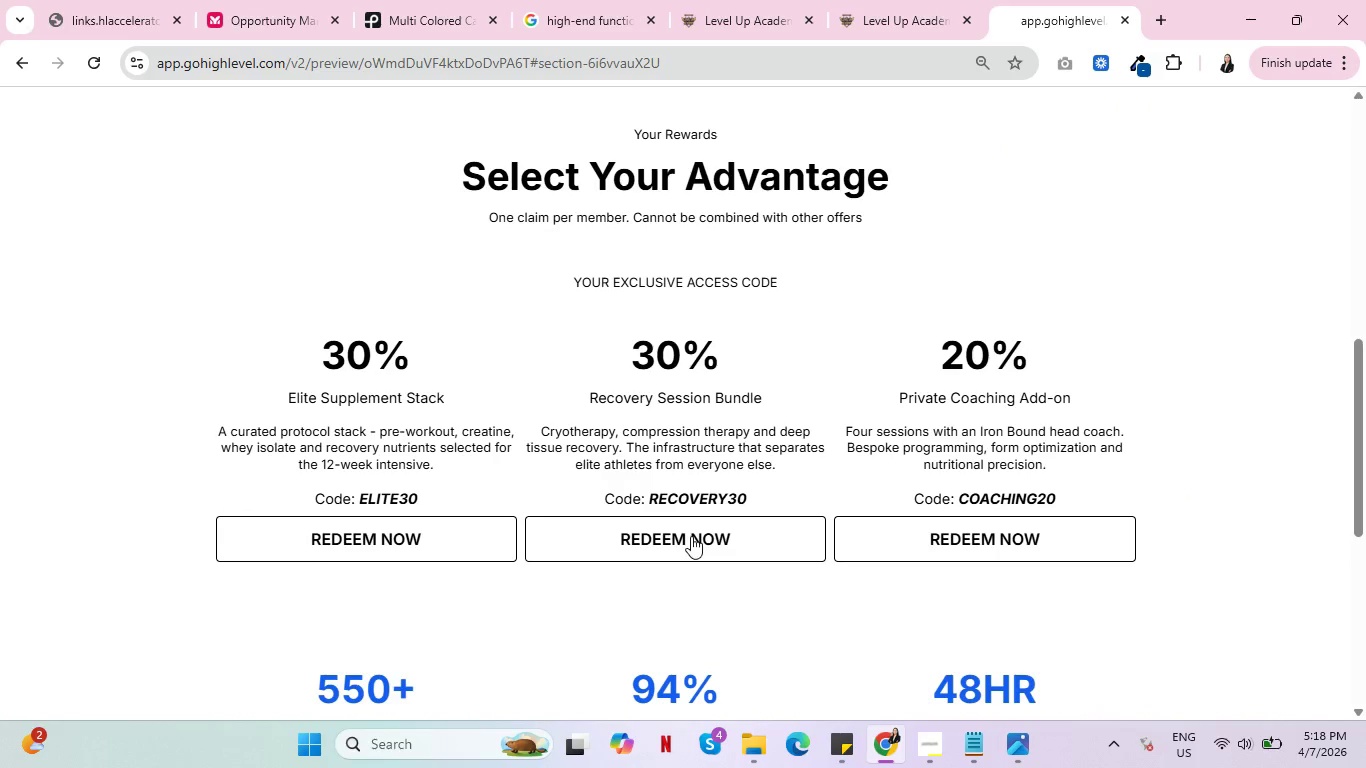 
left_click_drag(start_coordinate=[761, 493], to_coordinate=[653, 492])
 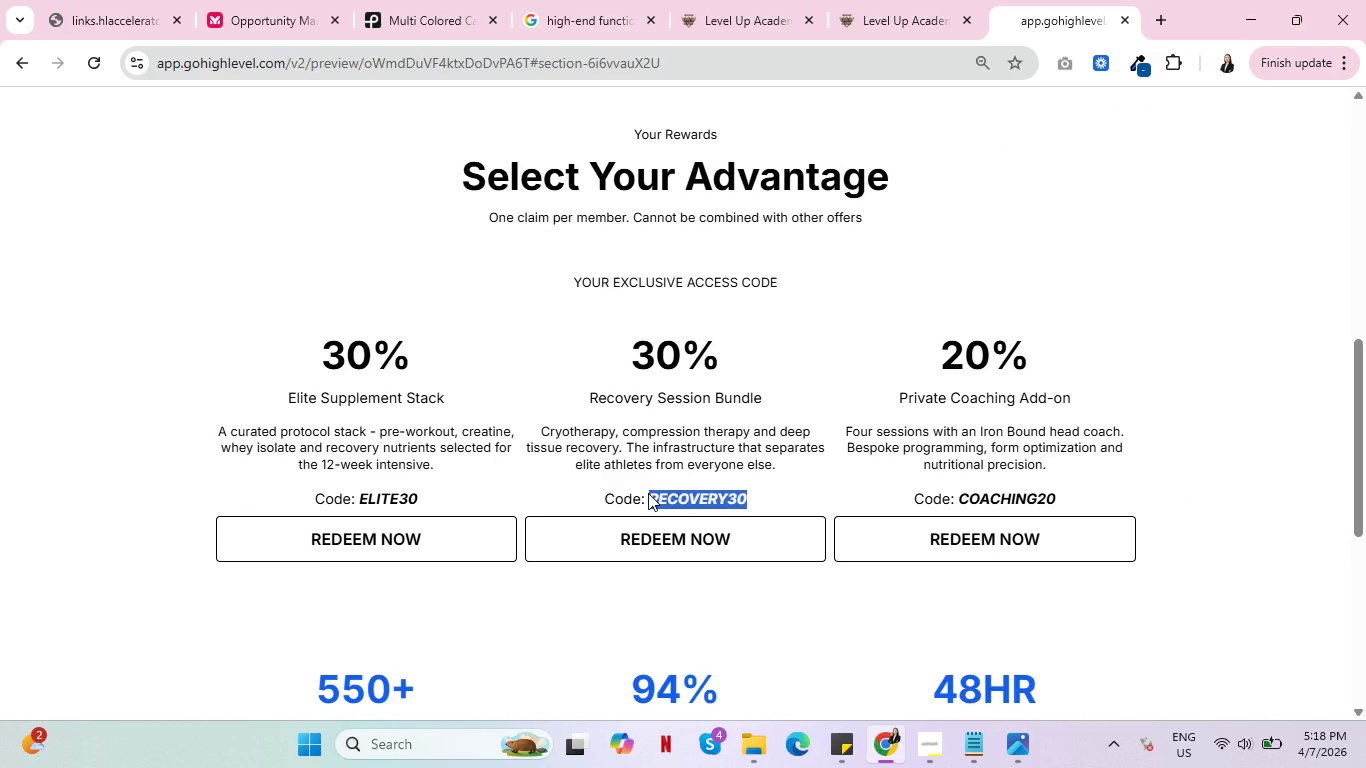 
key(Control+C)
 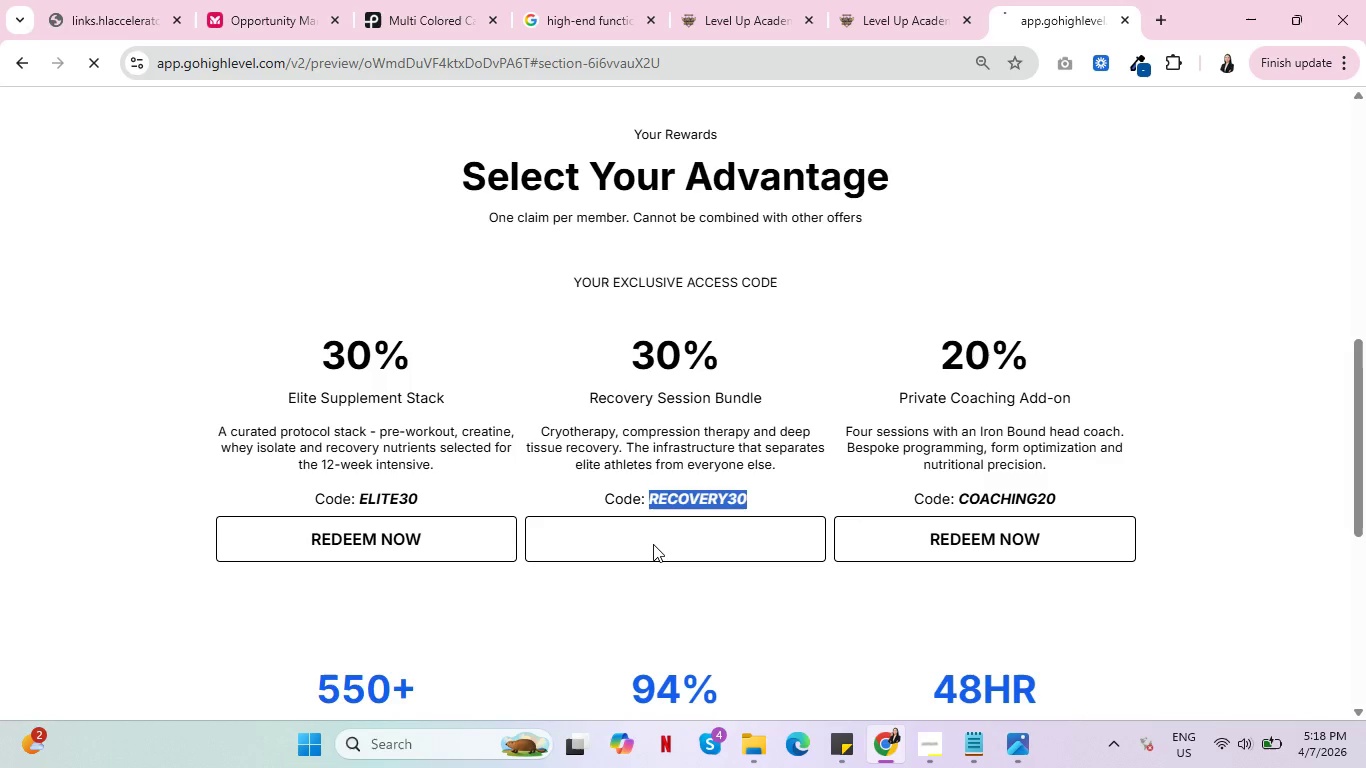 
left_click([653, 544])
 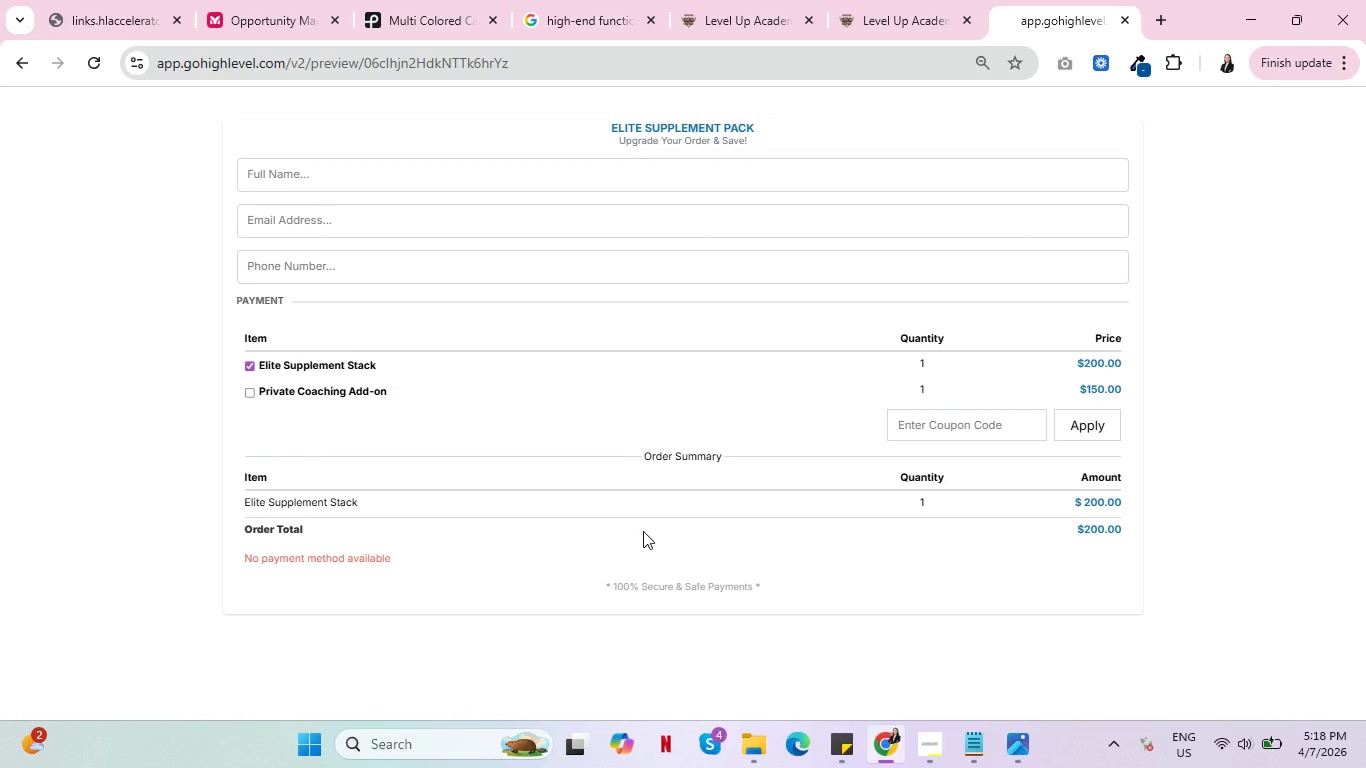 
wait(9.44)
 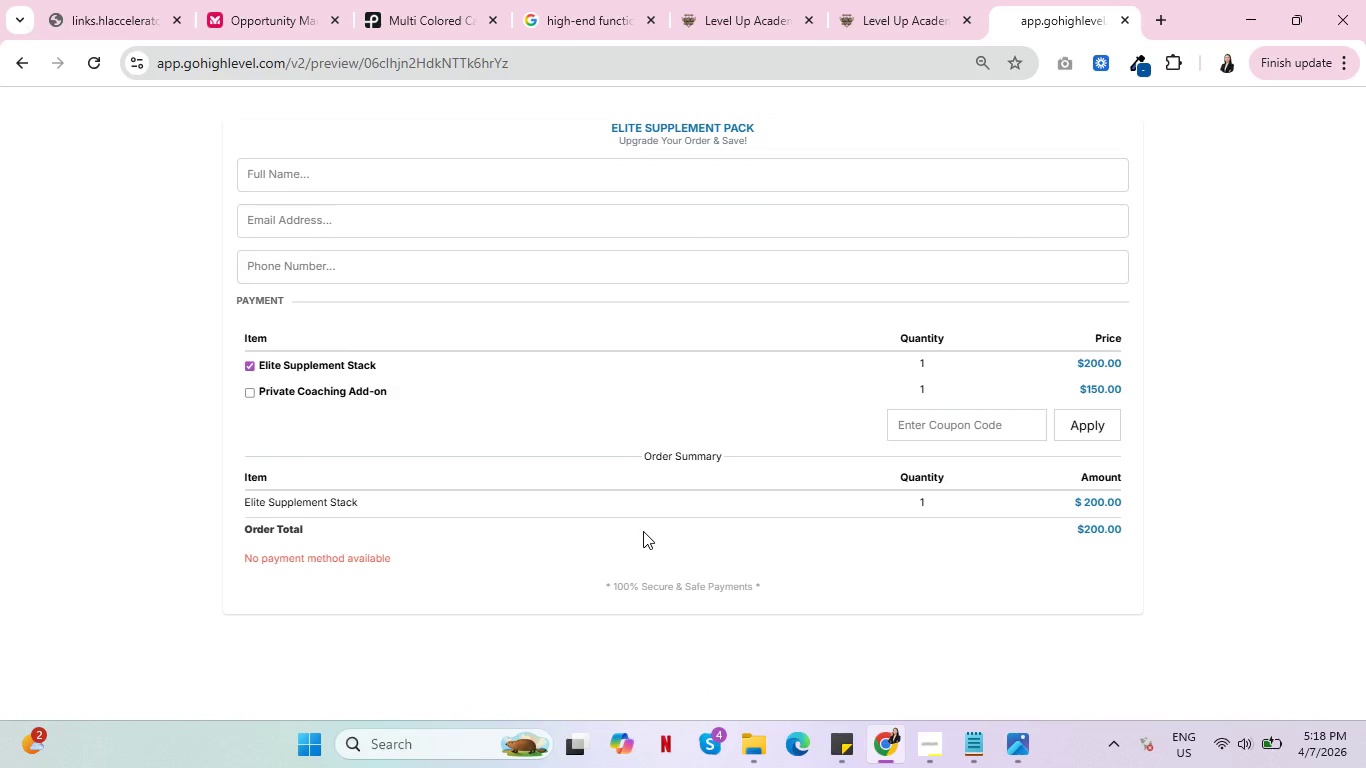 
scroll: coordinate [649, 530], scroll_direction: none, amount: 0.0
 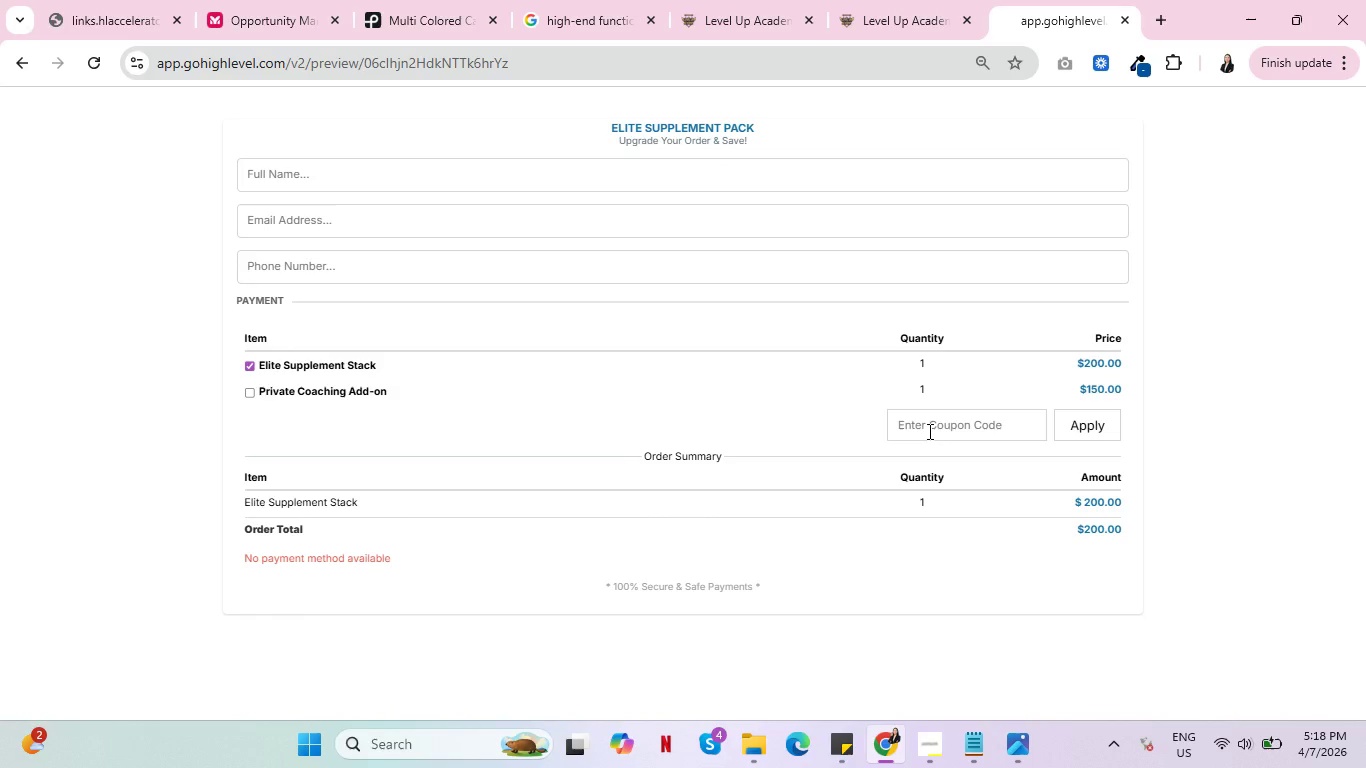 
wait(9.8)
 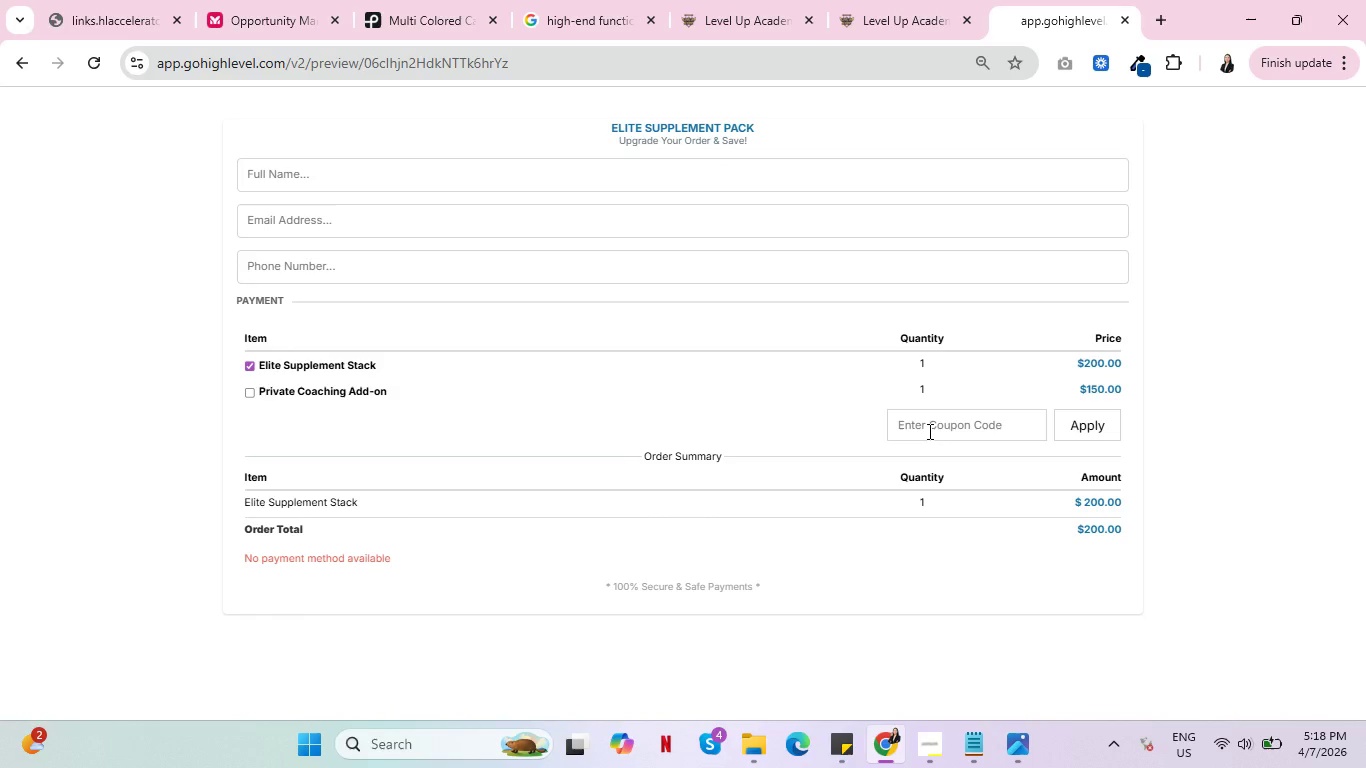 
left_click([1119, 21])
 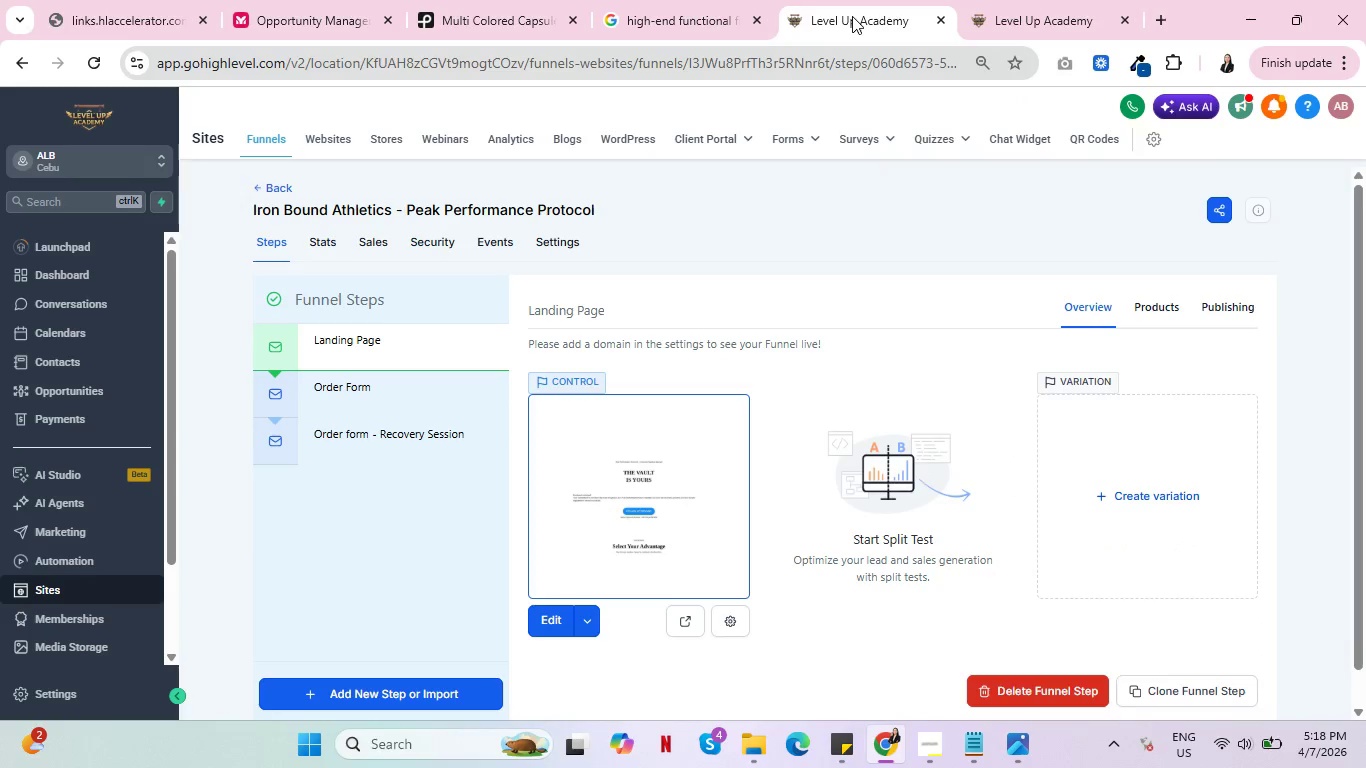 
left_click([359, 383])
 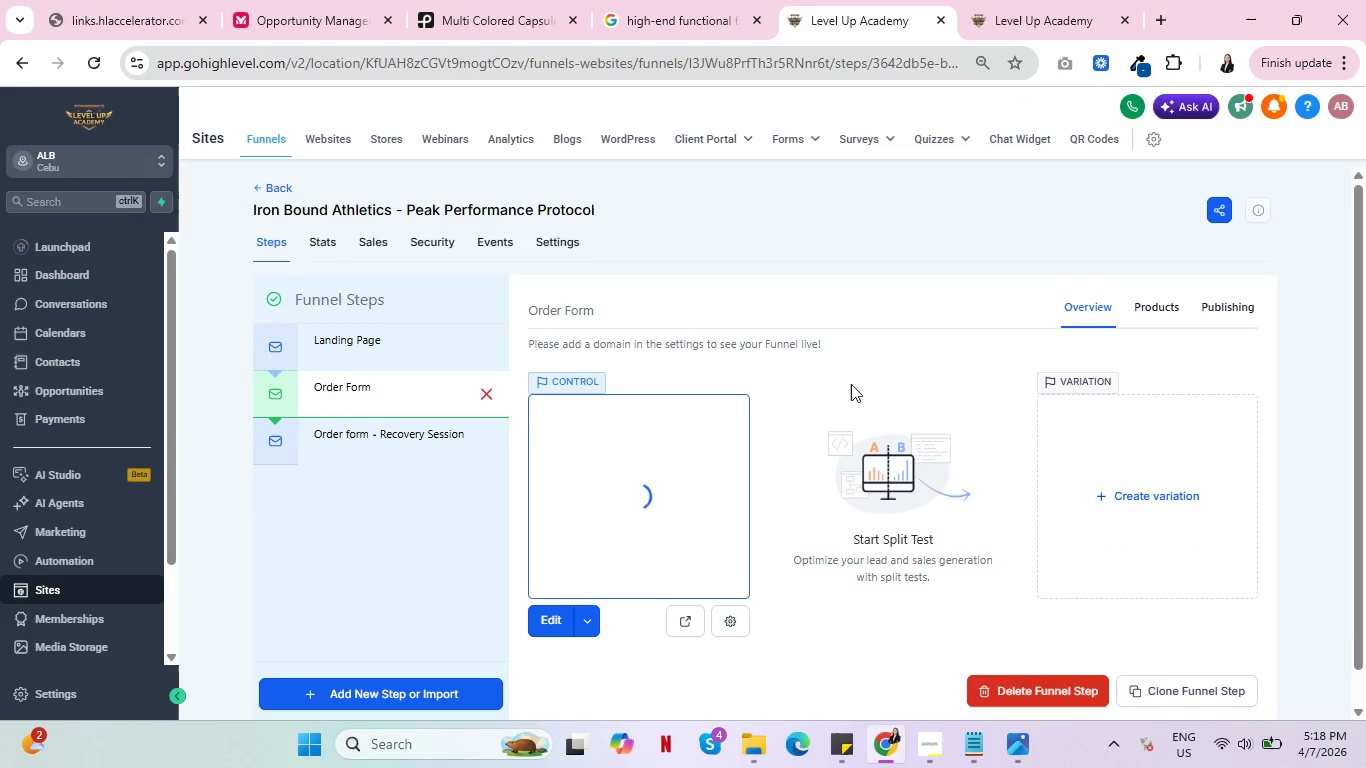 
left_click([1177, 315])
 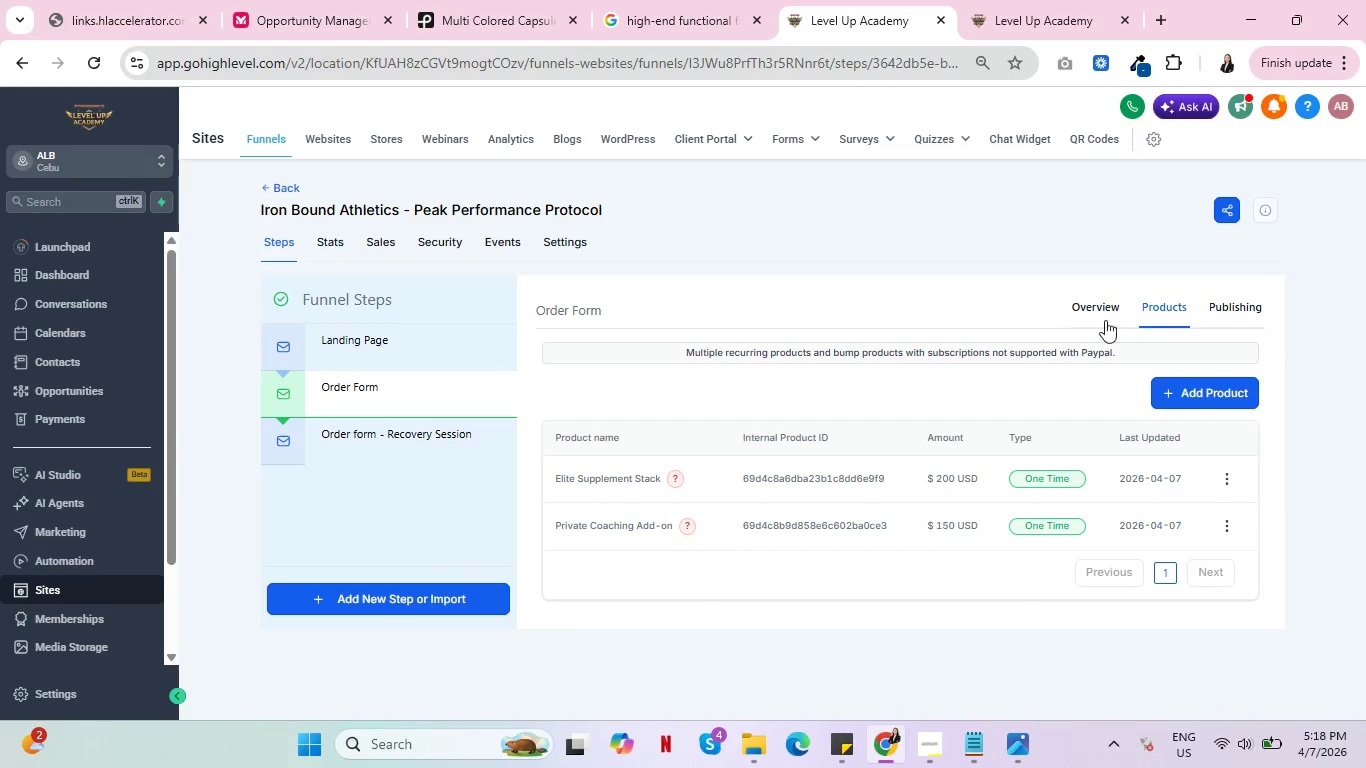 
left_click([389, 438])
 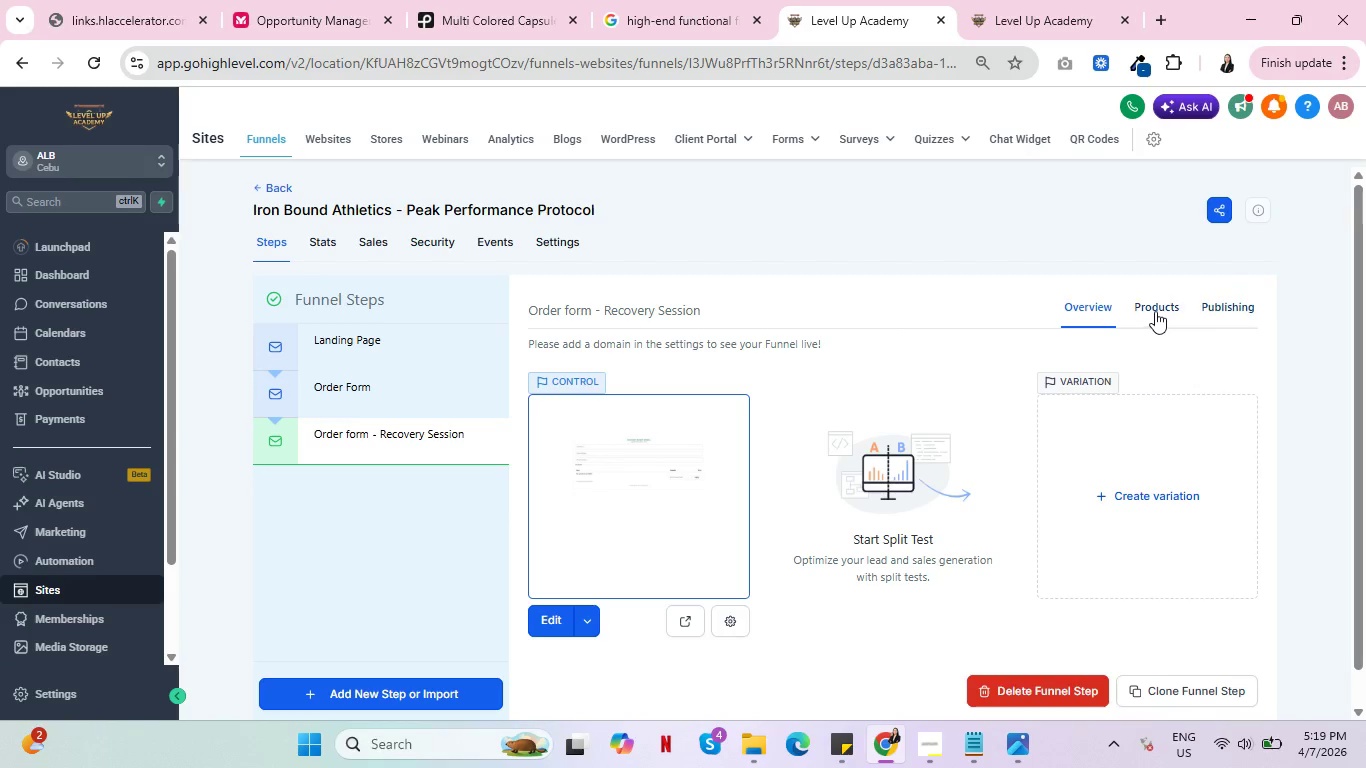 
left_click([1158, 301])
 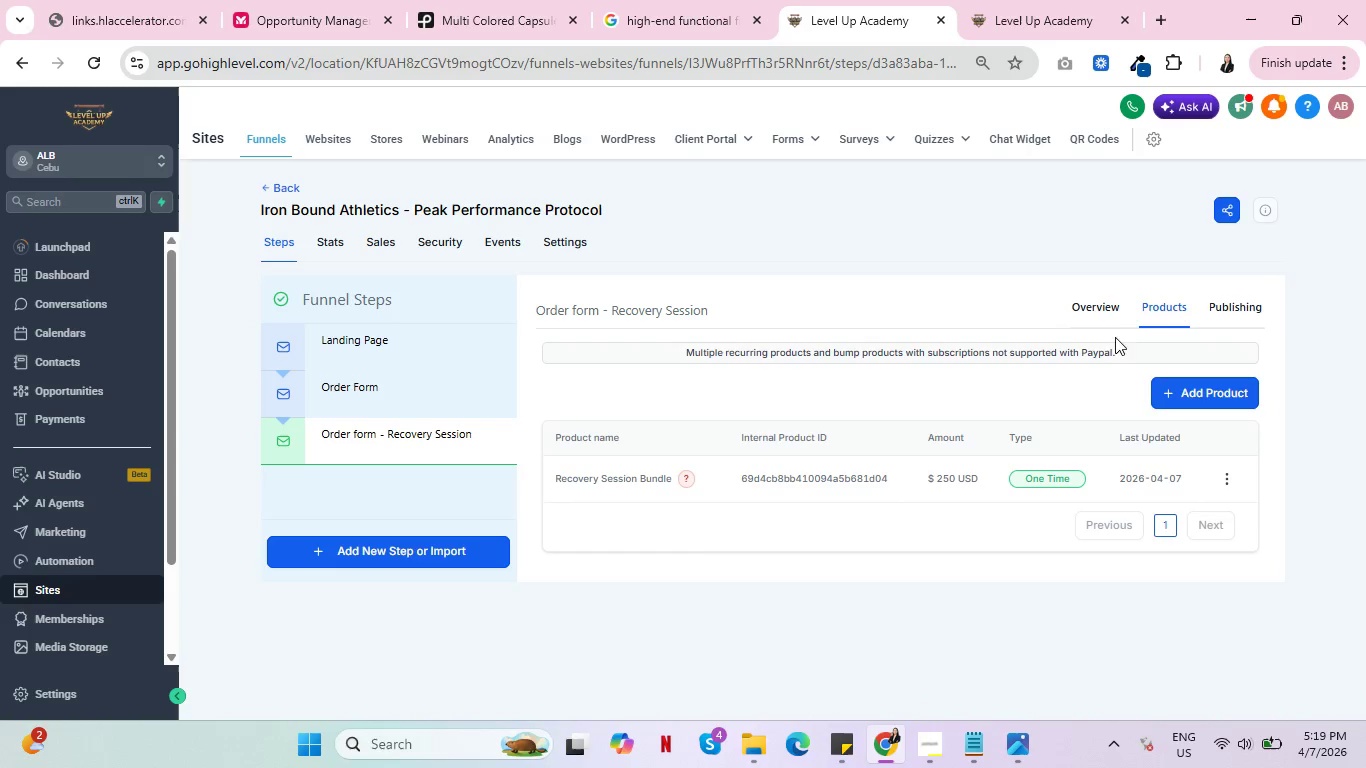 
left_click([1028, 0])
 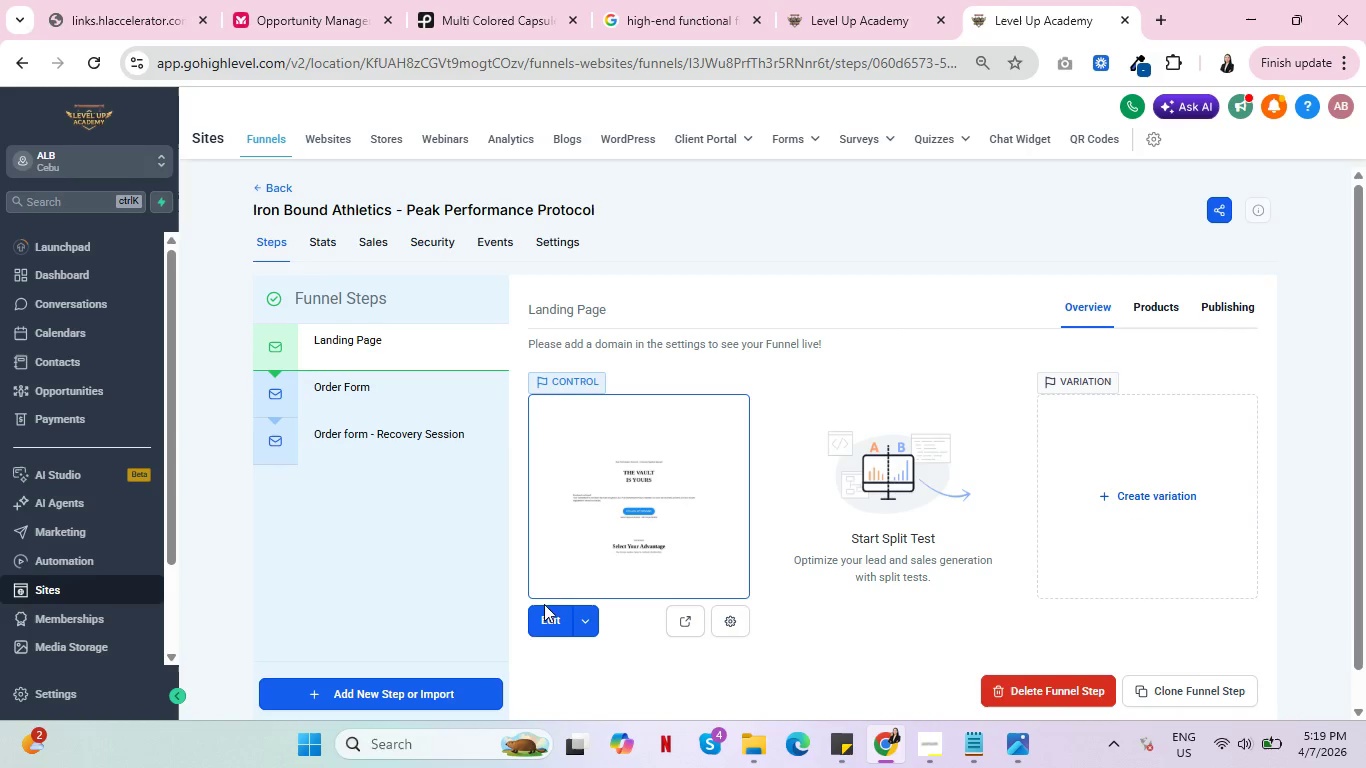 
left_click([541, 620])
 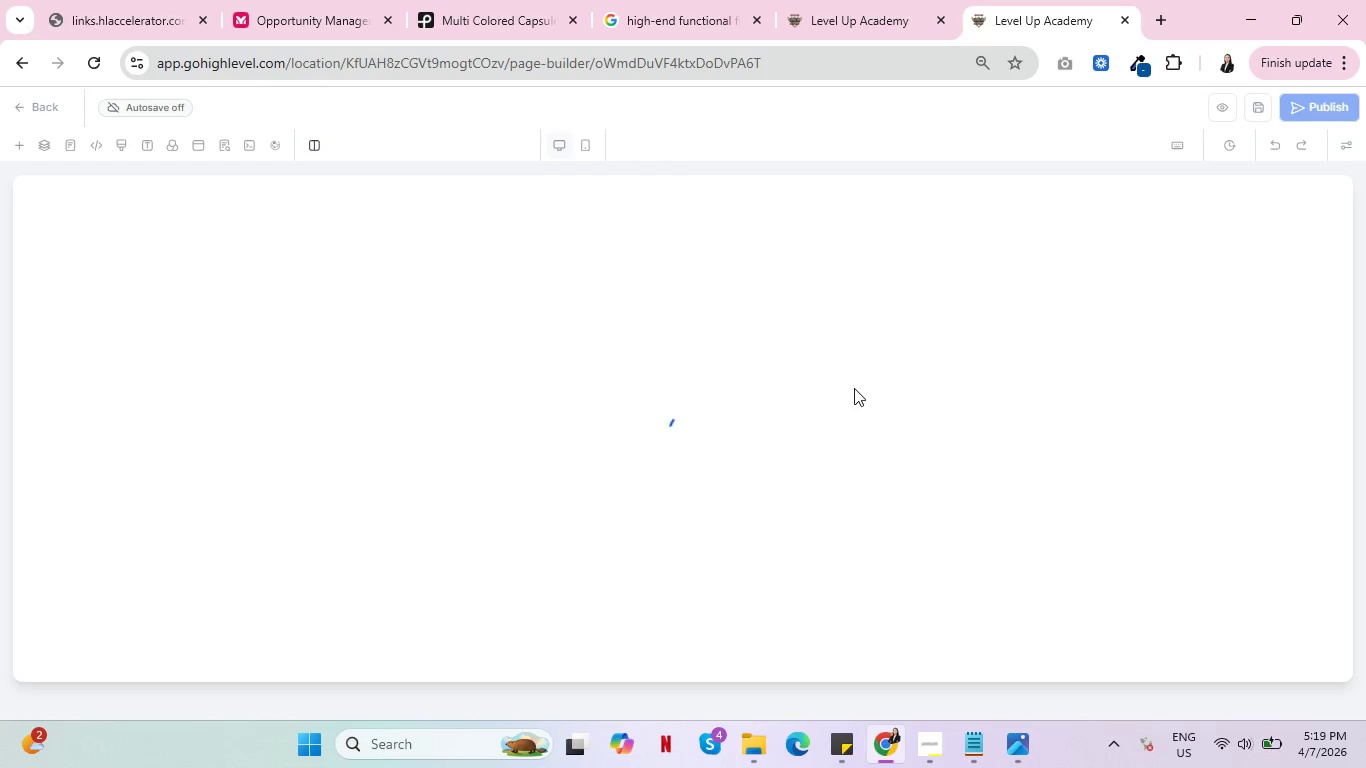 
wait(10.88)
 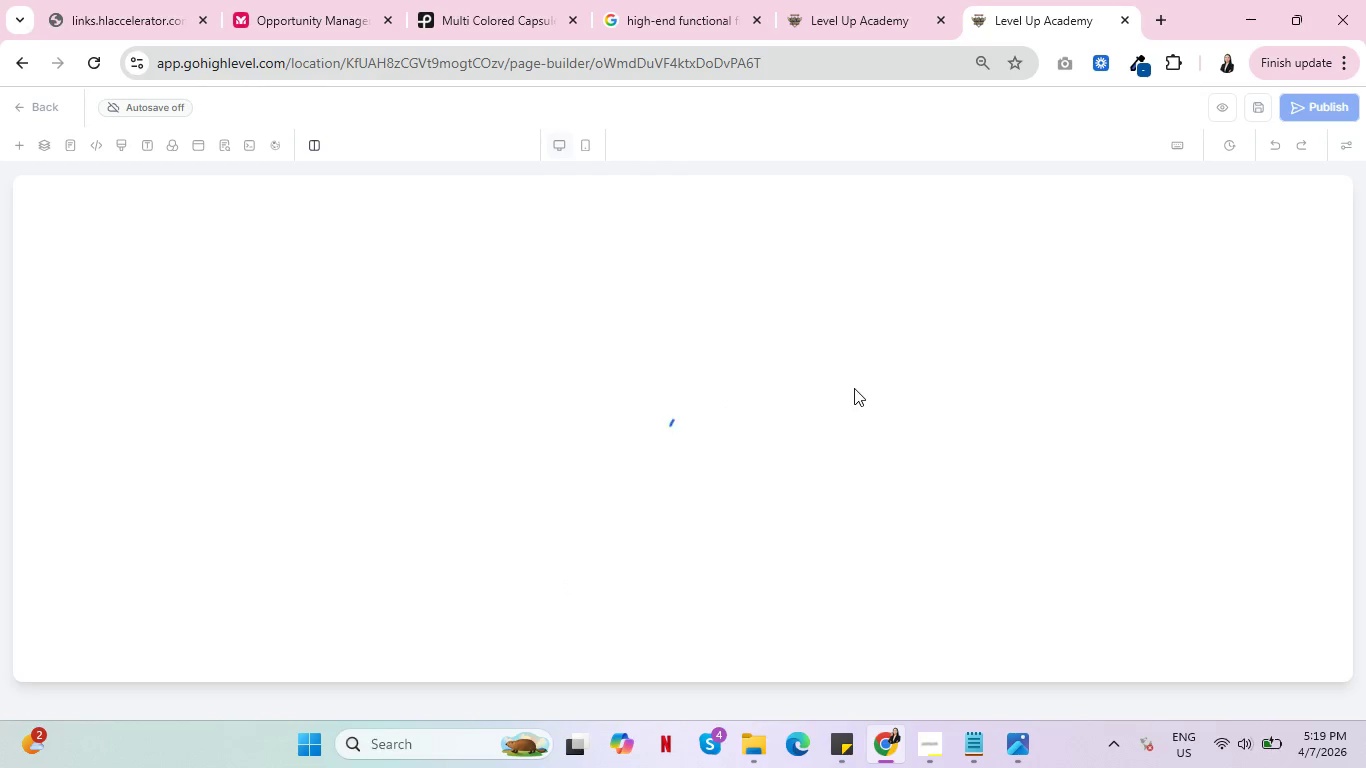 
scroll: coordinate [831, 418], scroll_direction: down, amount: 8.0
 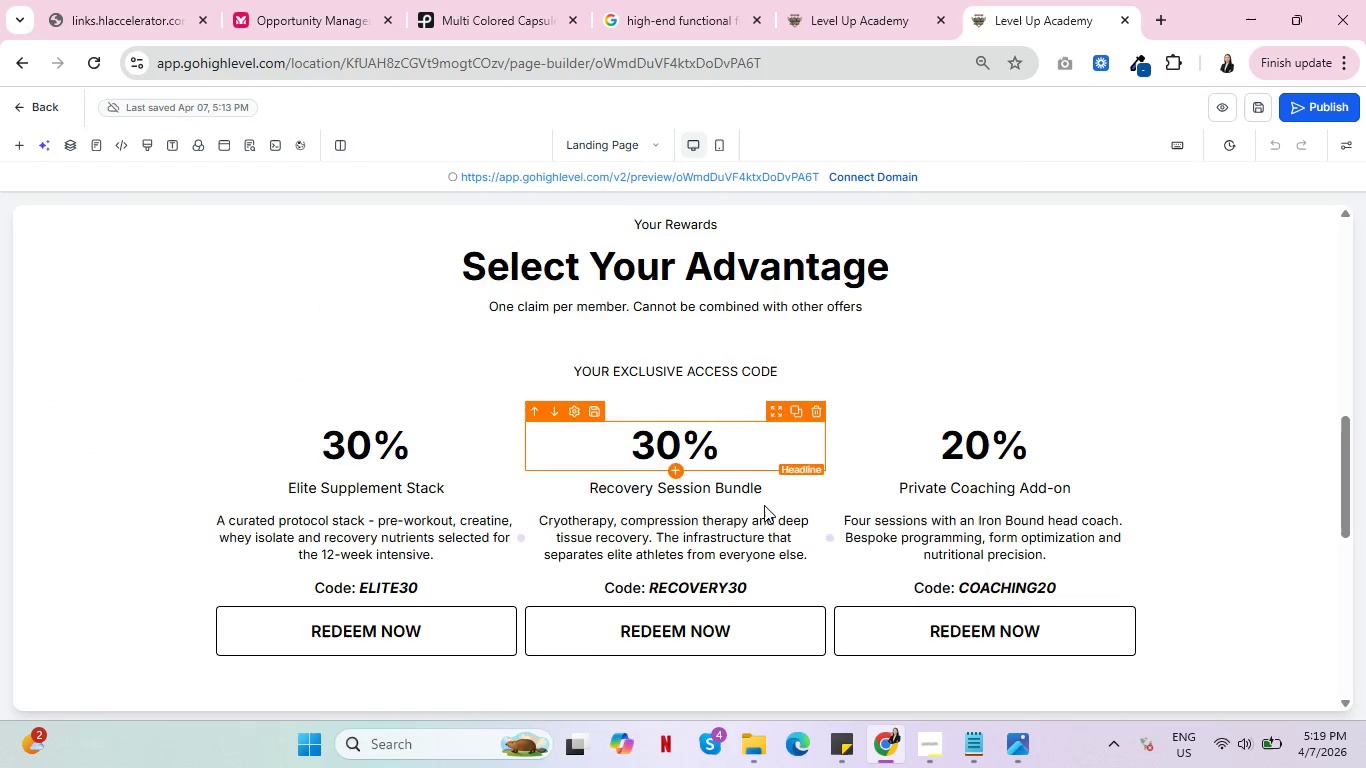 
mouse_move([715, 612])
 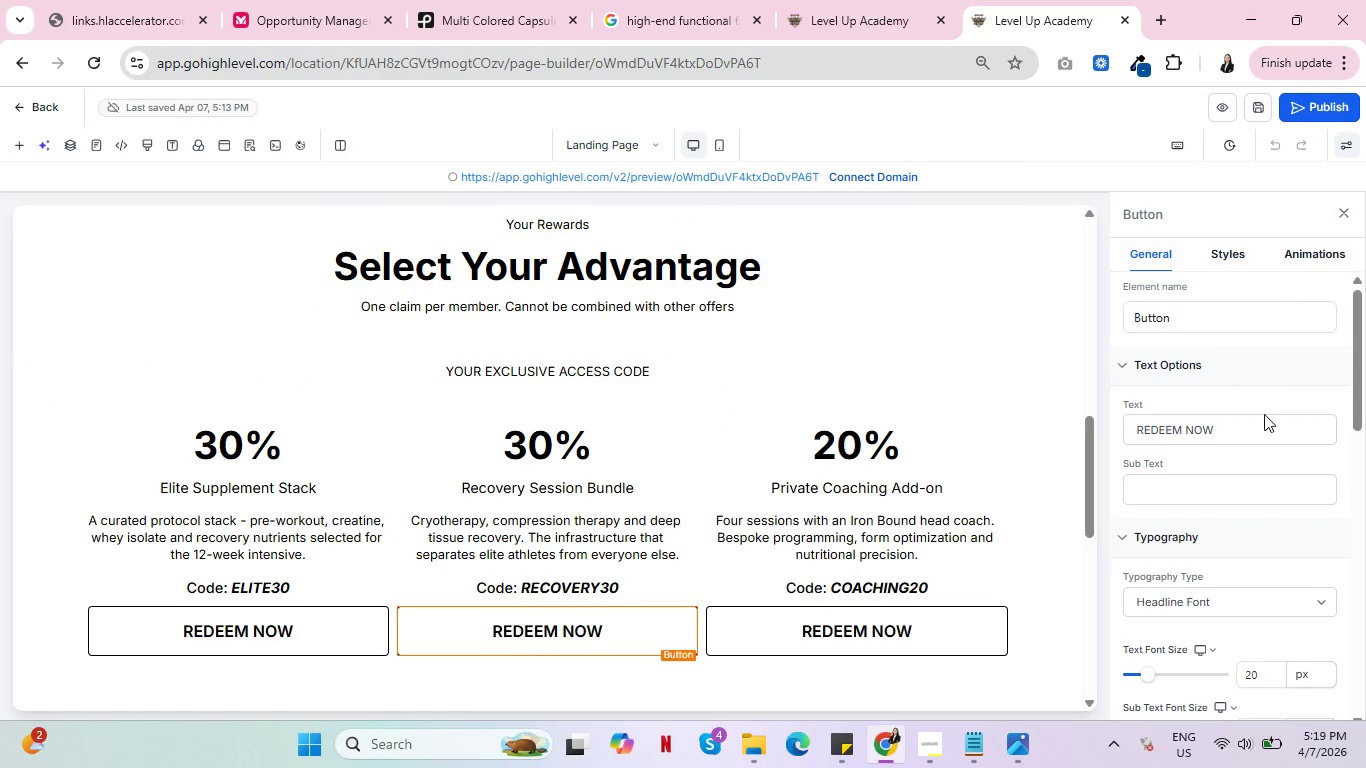 
scroll: coordinate [1250, 415], scroll_direction: down, amount: 7.0
 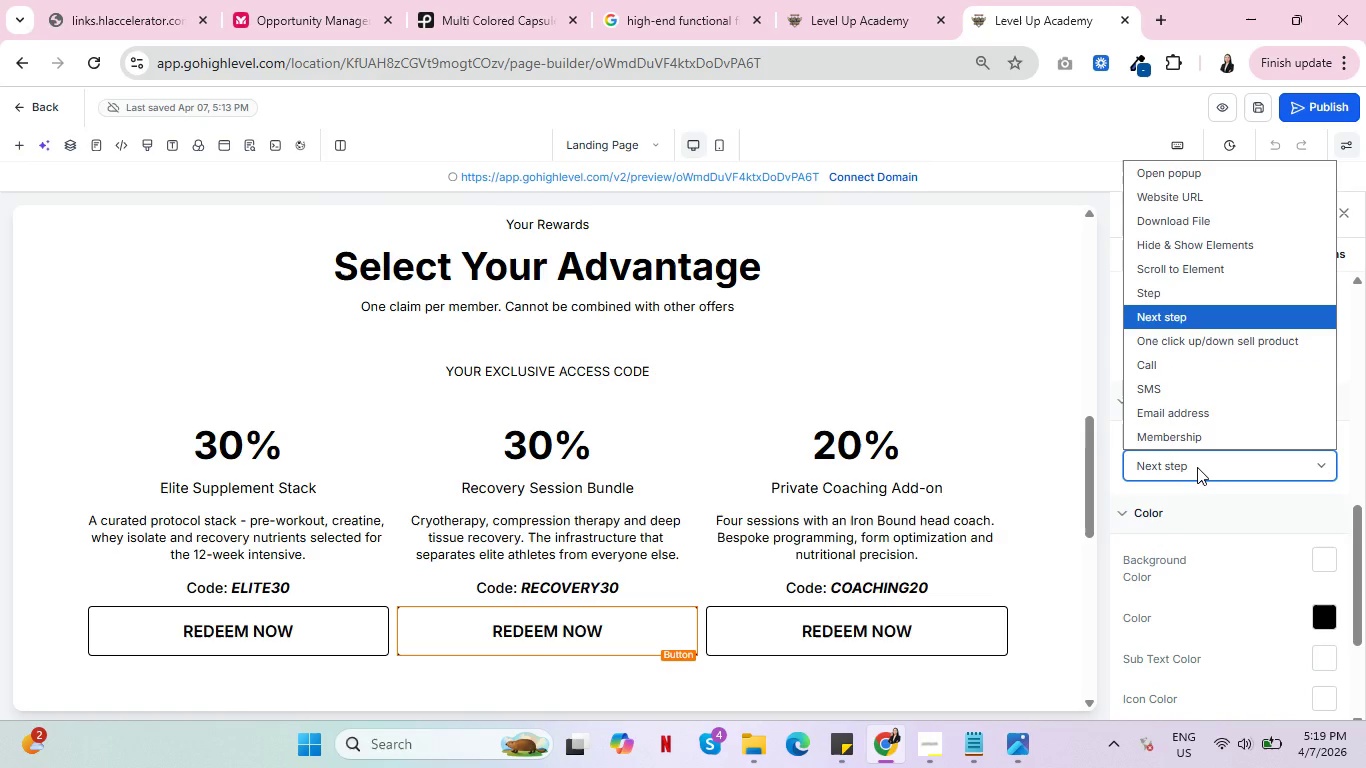 
left_click([1197, 467])
 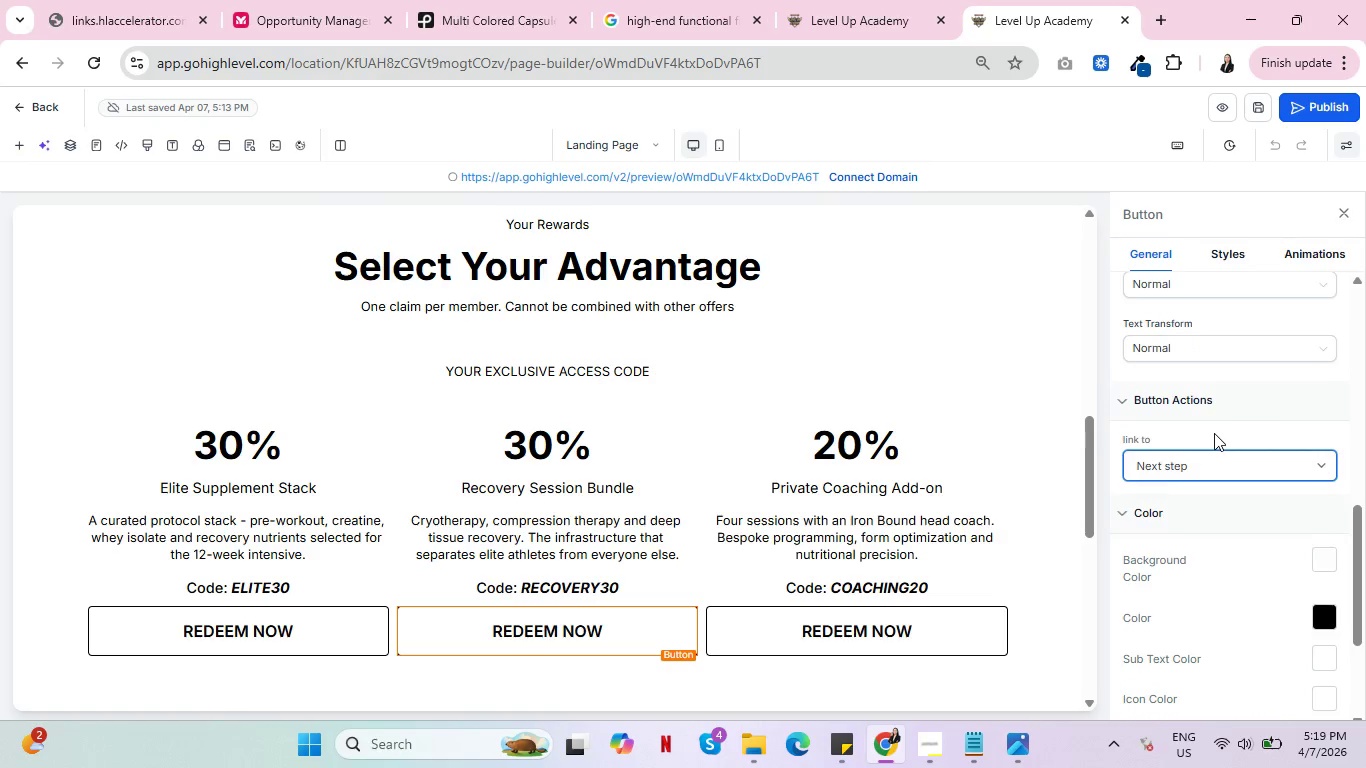 
scroll: coordinate [1214, 433], scroll_direction: down, amount: 1.0
 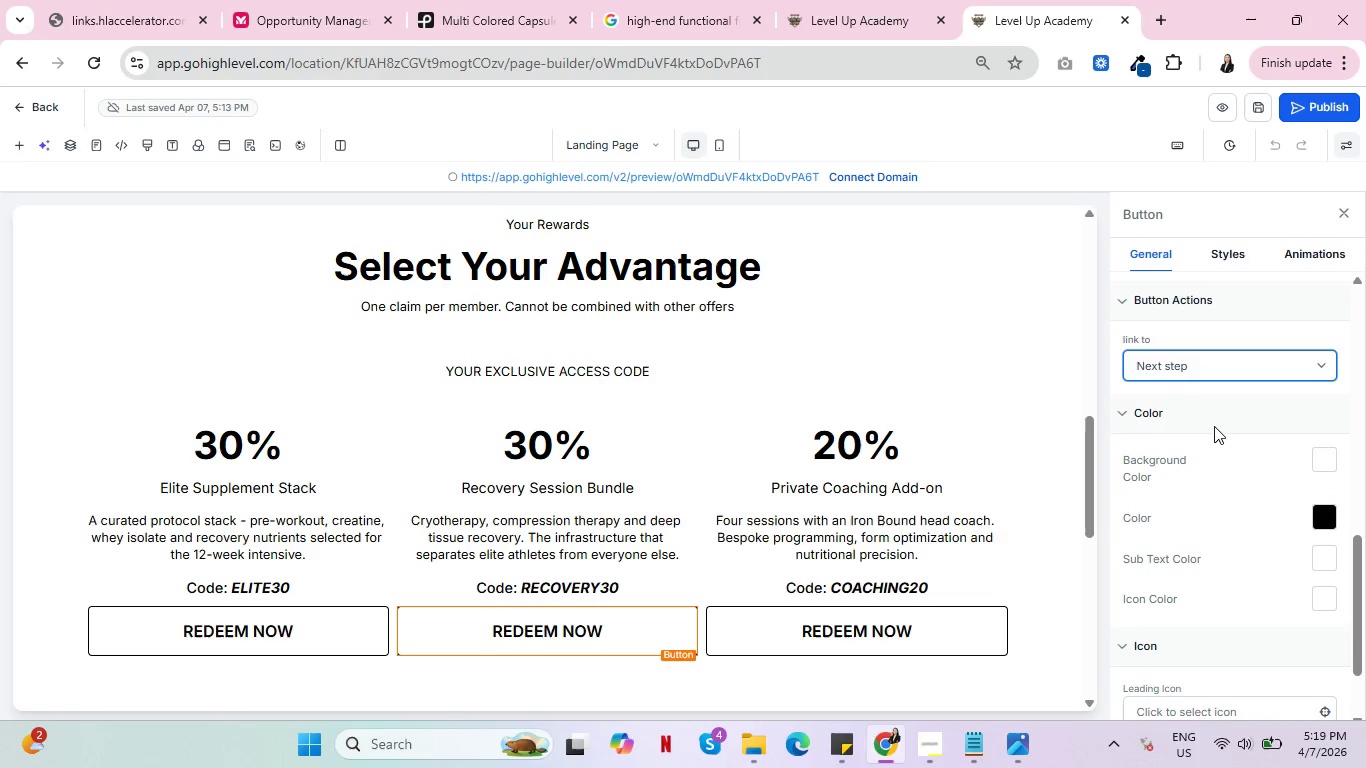 
left_click([1206, 370])
 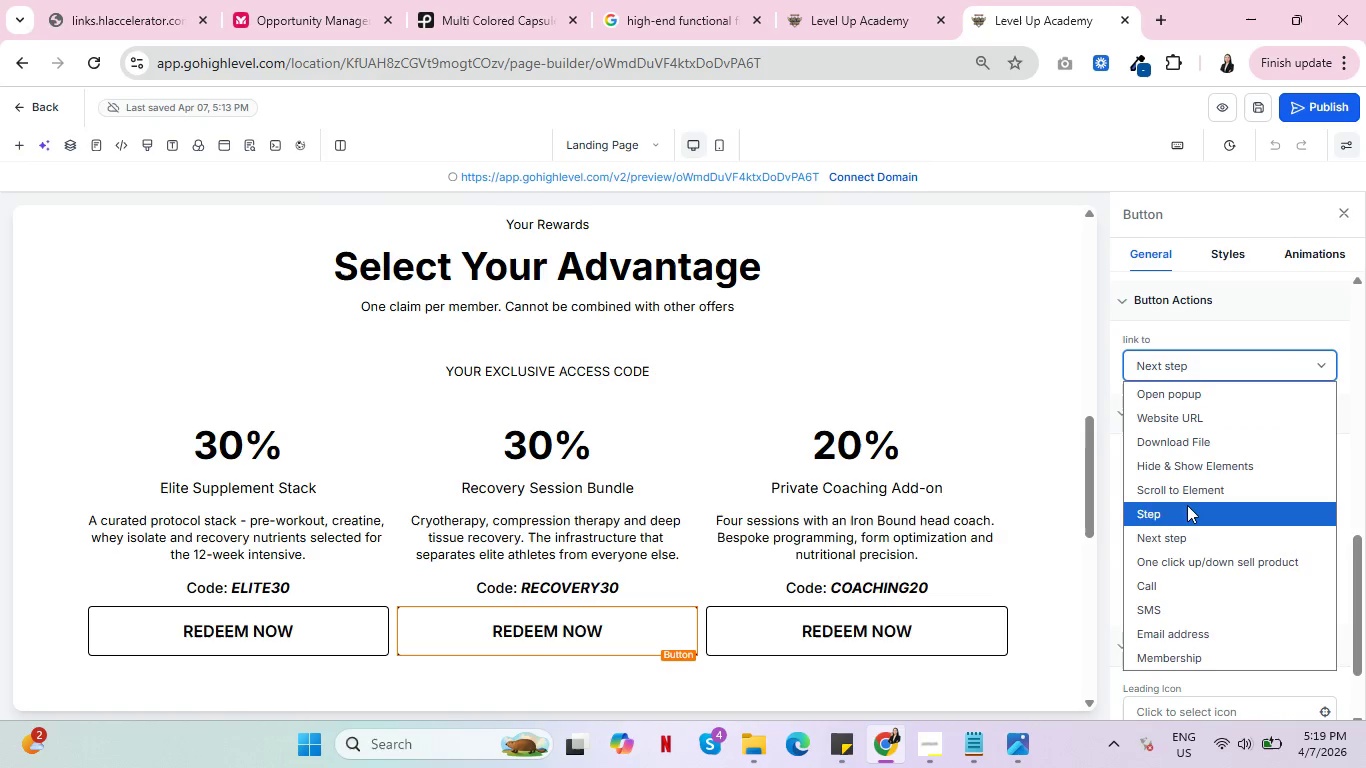 
left_click([1183, 513])
 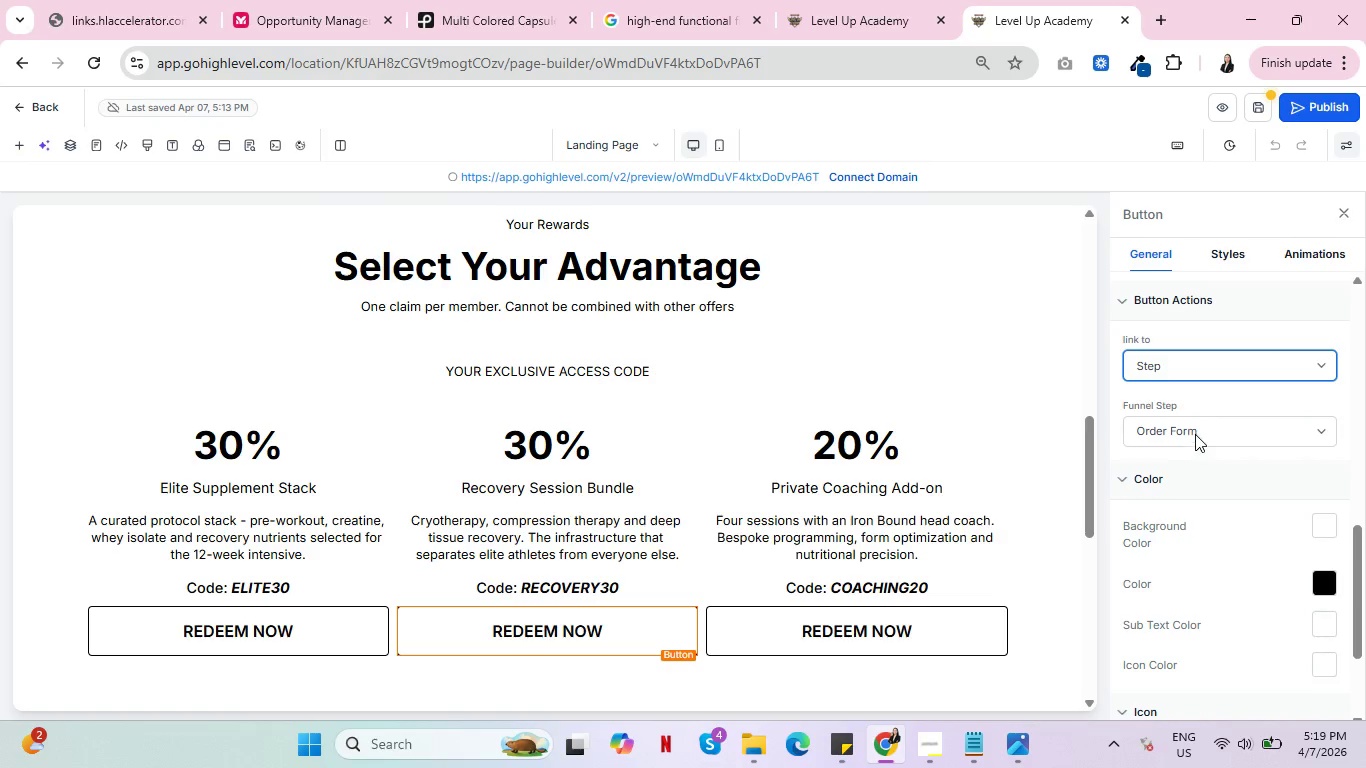 
left_click([1196, 433])
 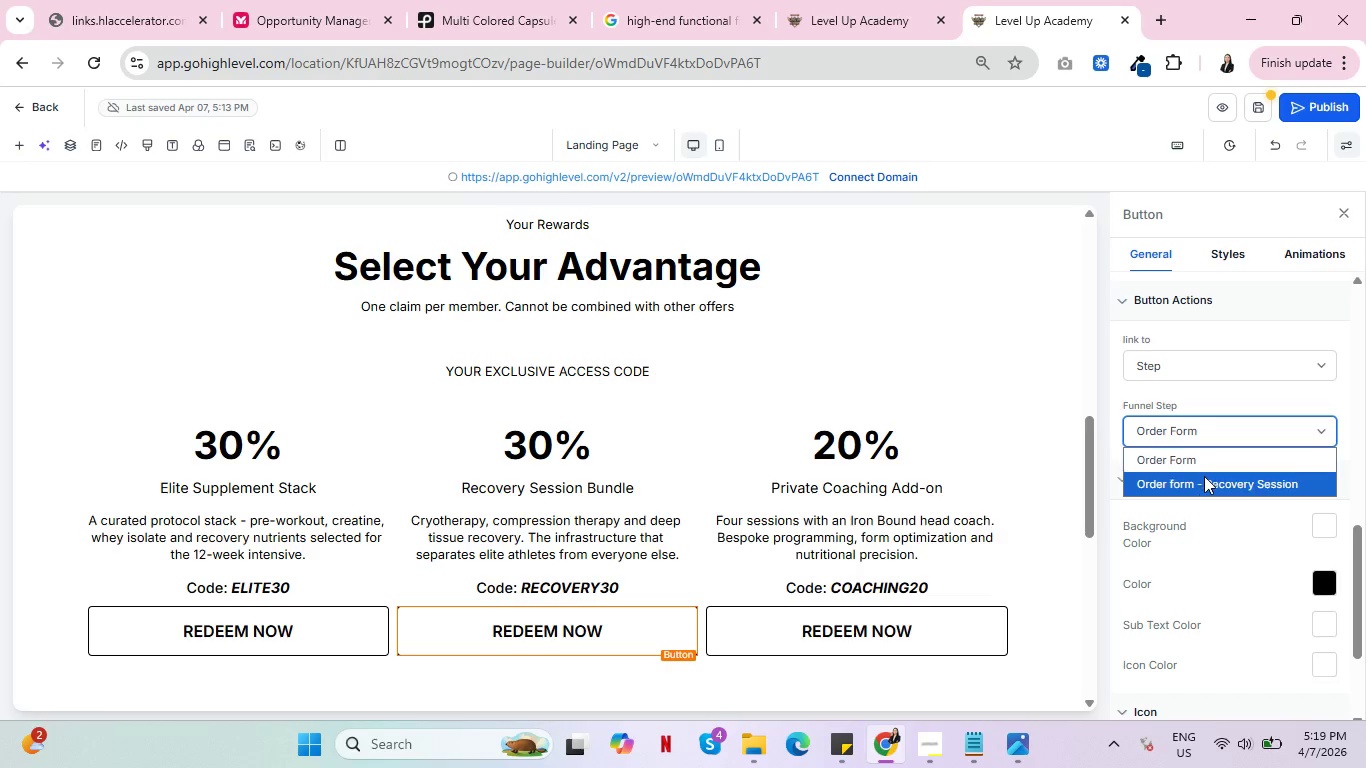 
left_click([1204, 481])
 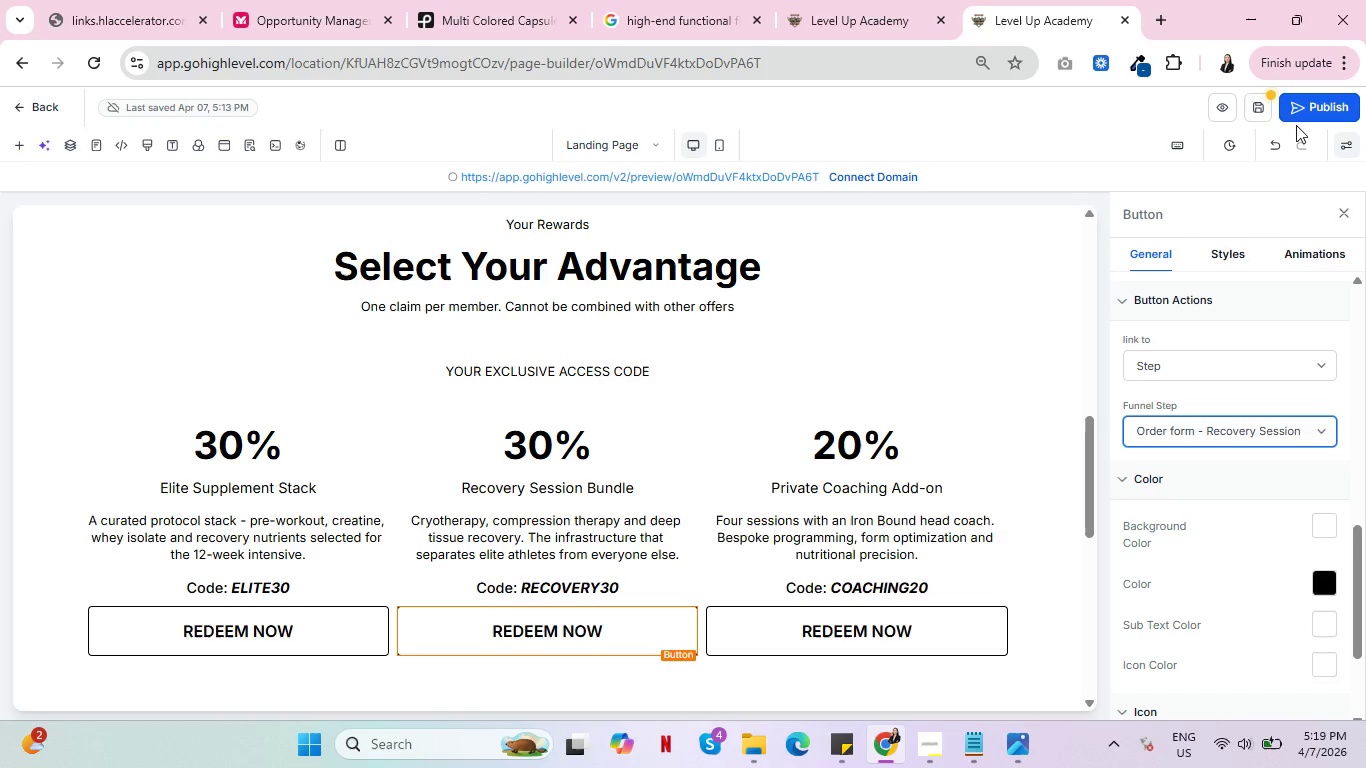 
left_click([1254, 108])
 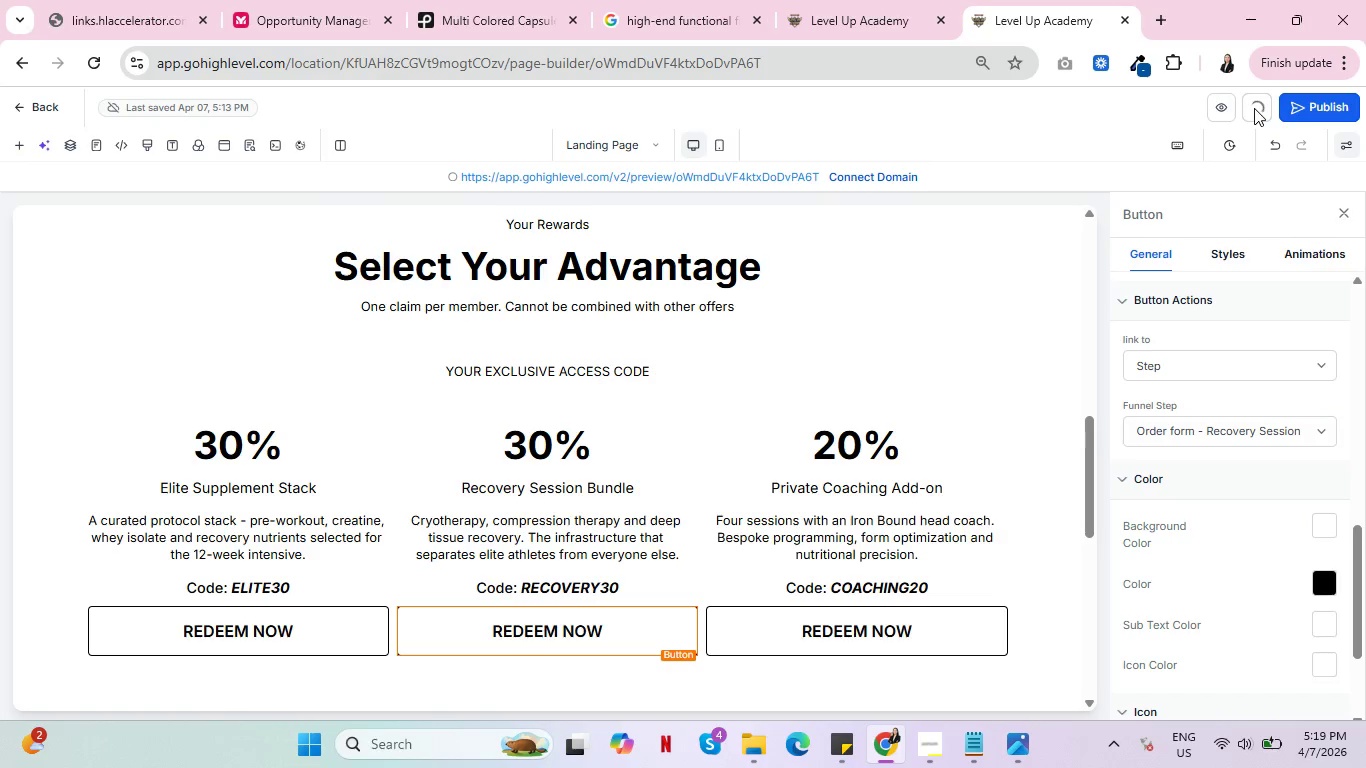 
mouse_move([1244, 129])
 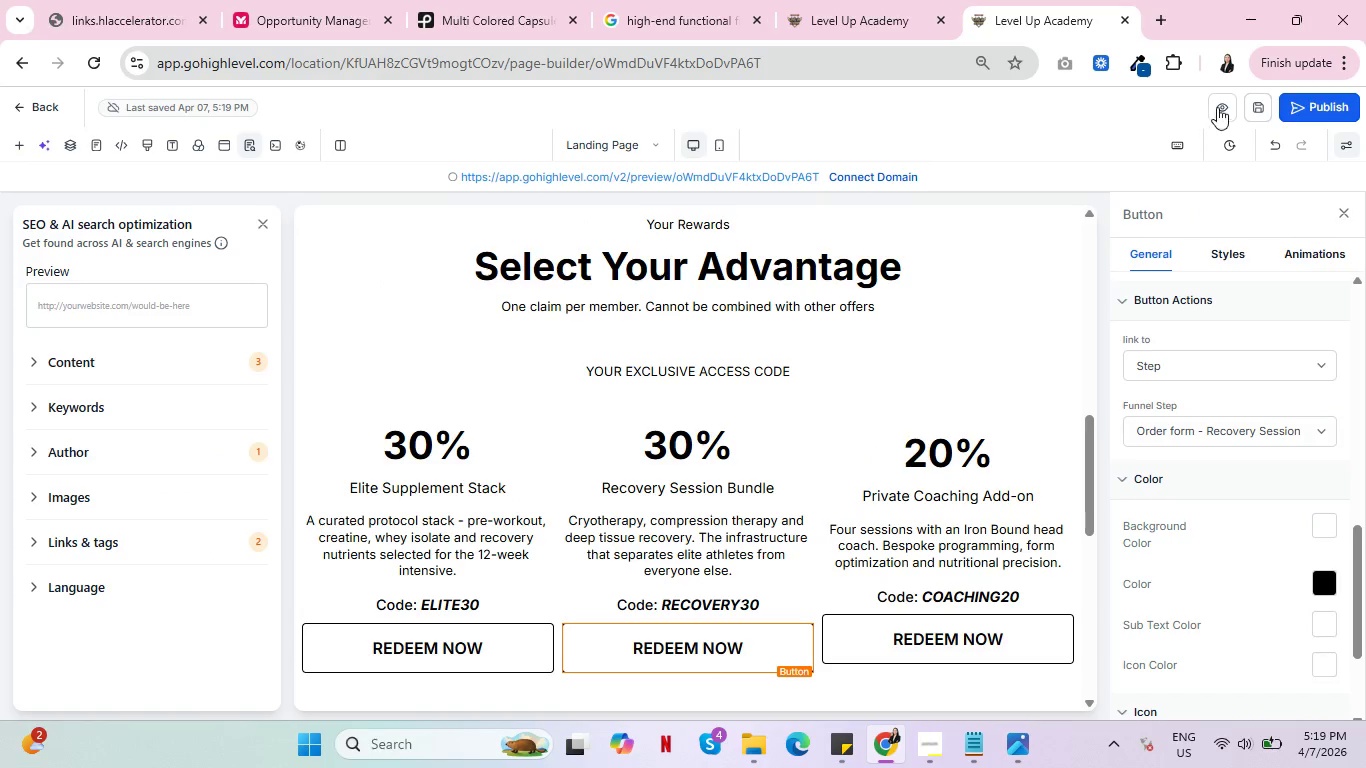 
left_click([1224, 104])
 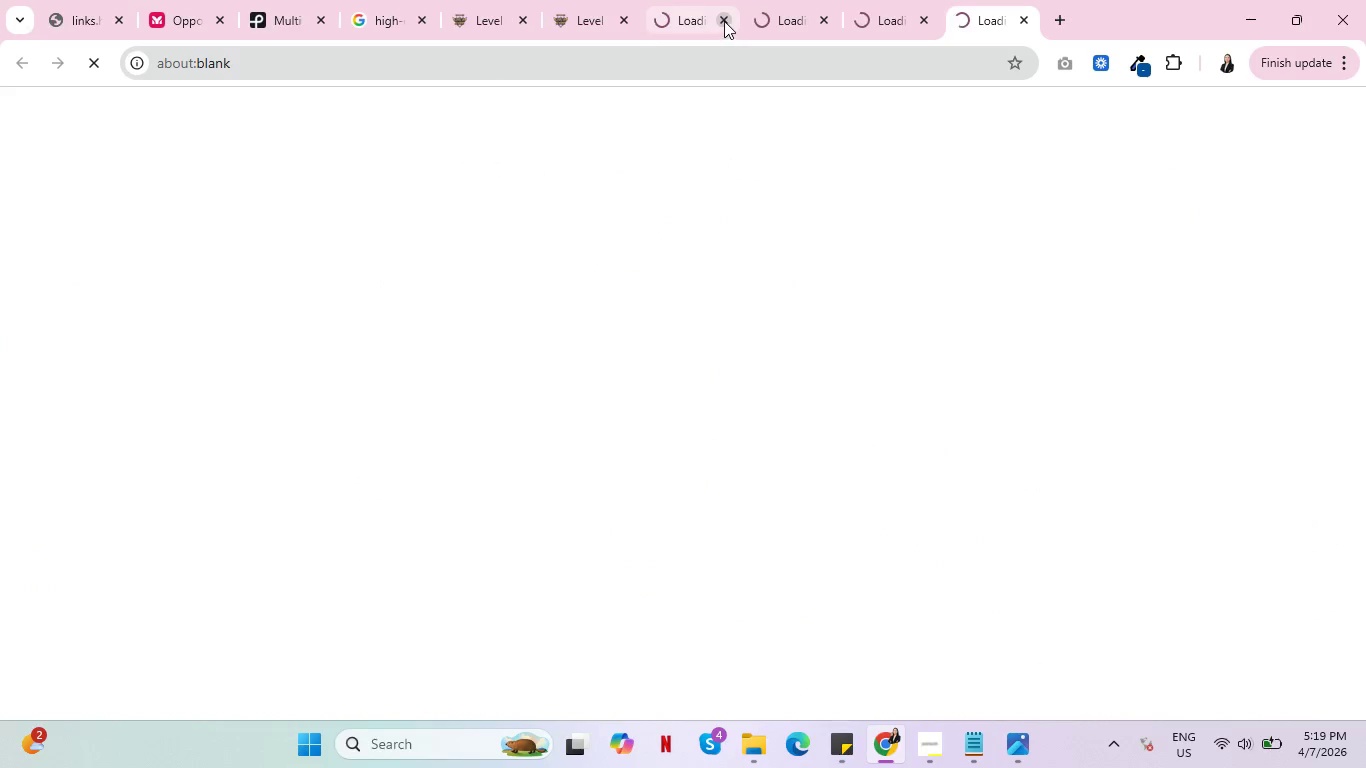 
double_click([723, 19])
 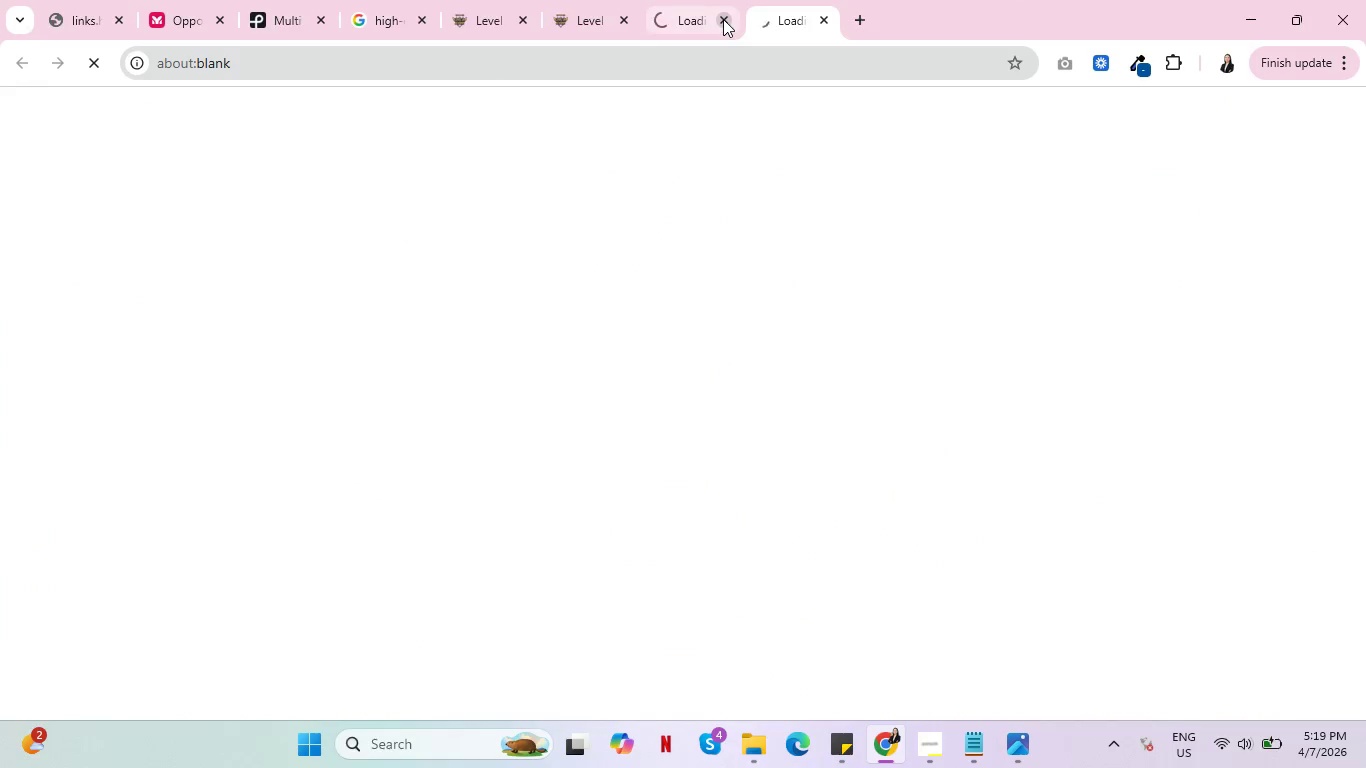 
triple_click([723, 19])
 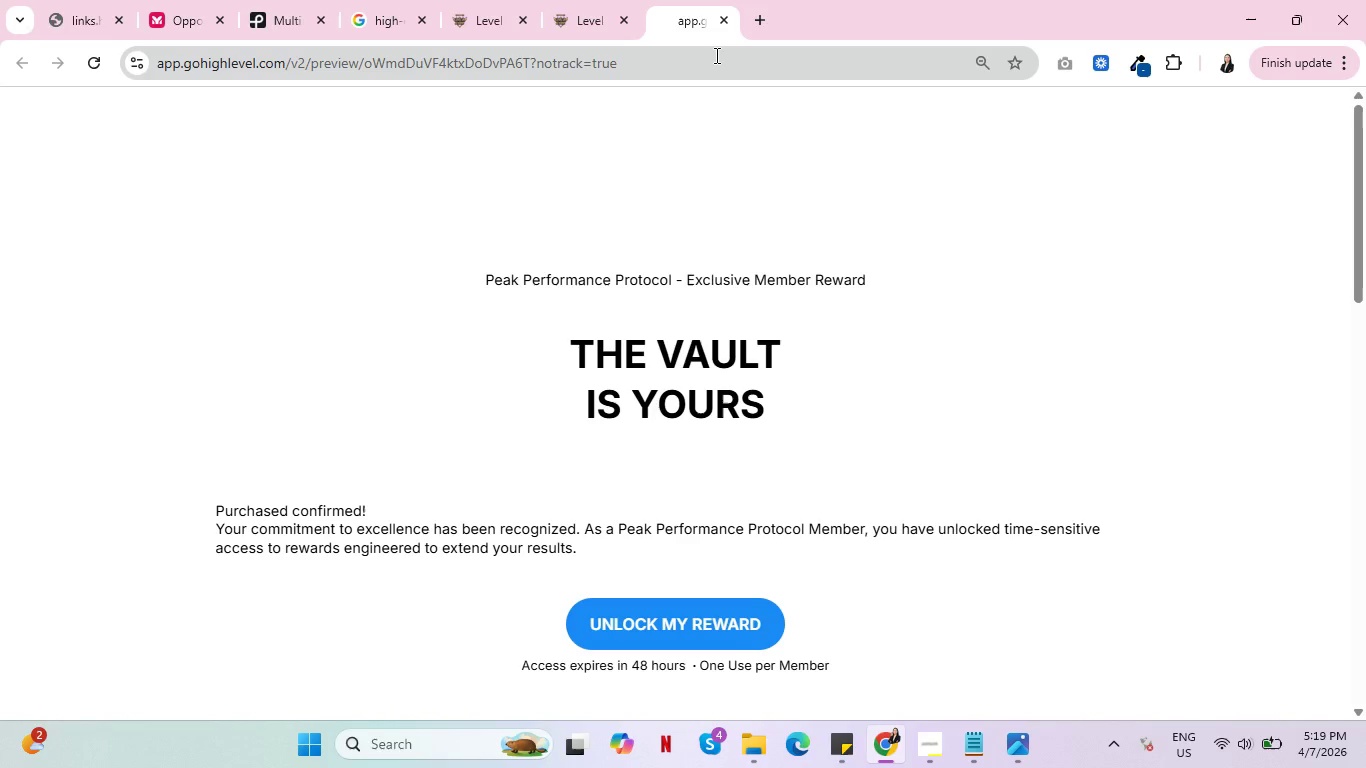 
left_click([672, 633])
 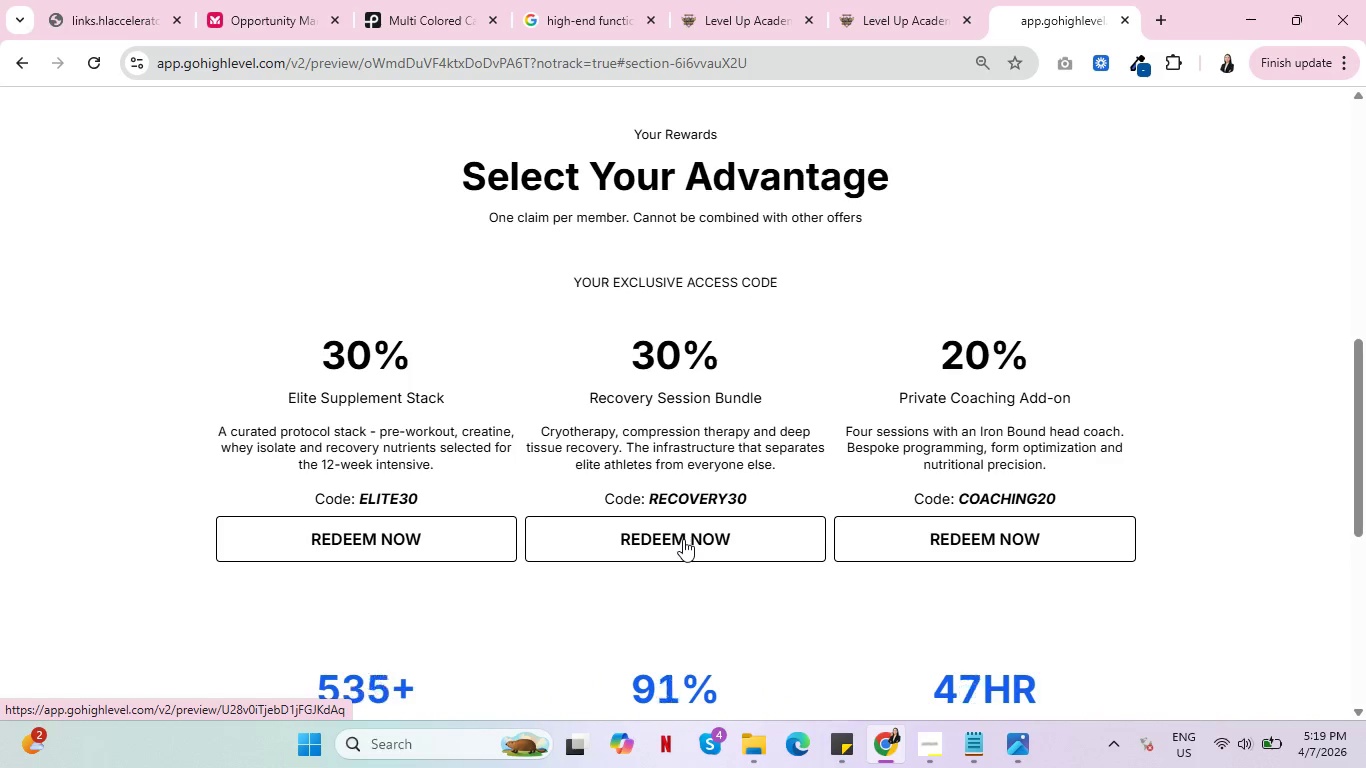 
left_click([683, 539])
 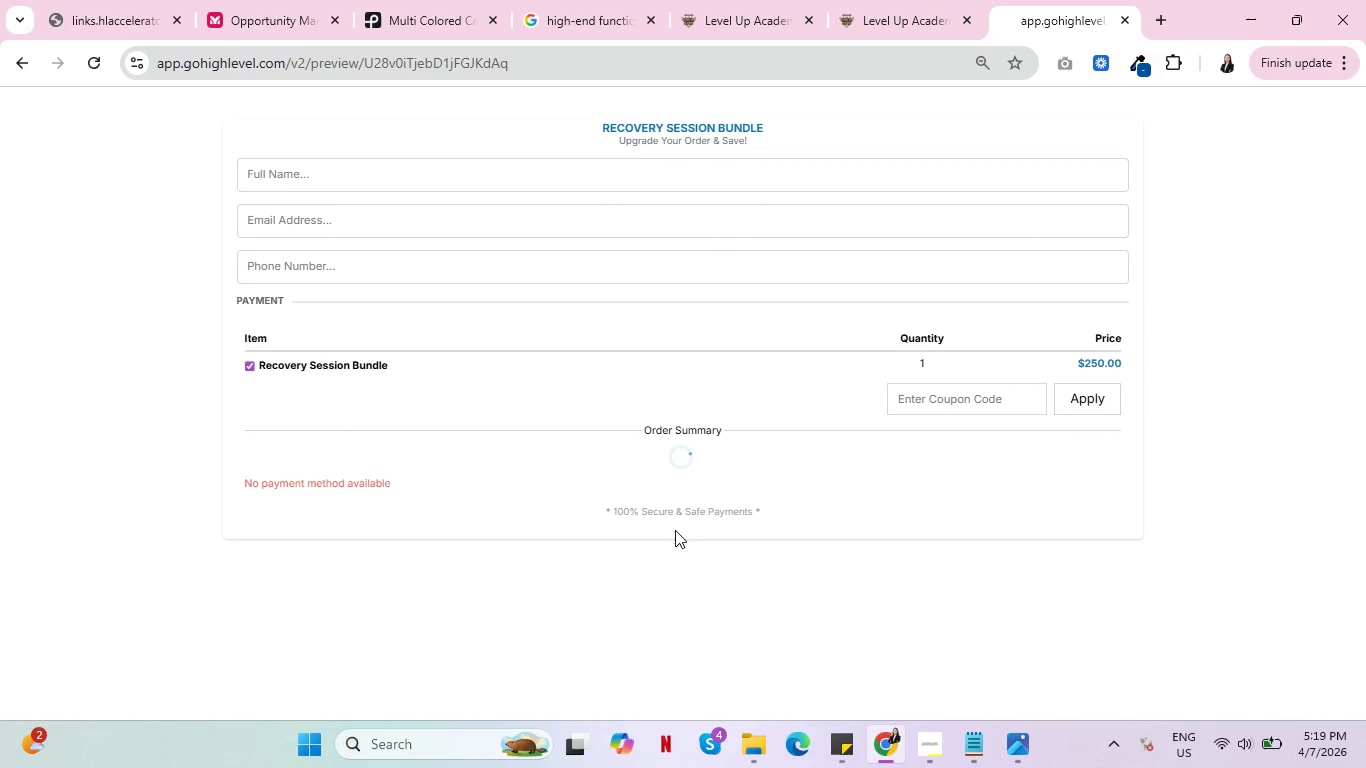 
wait(5.03)
 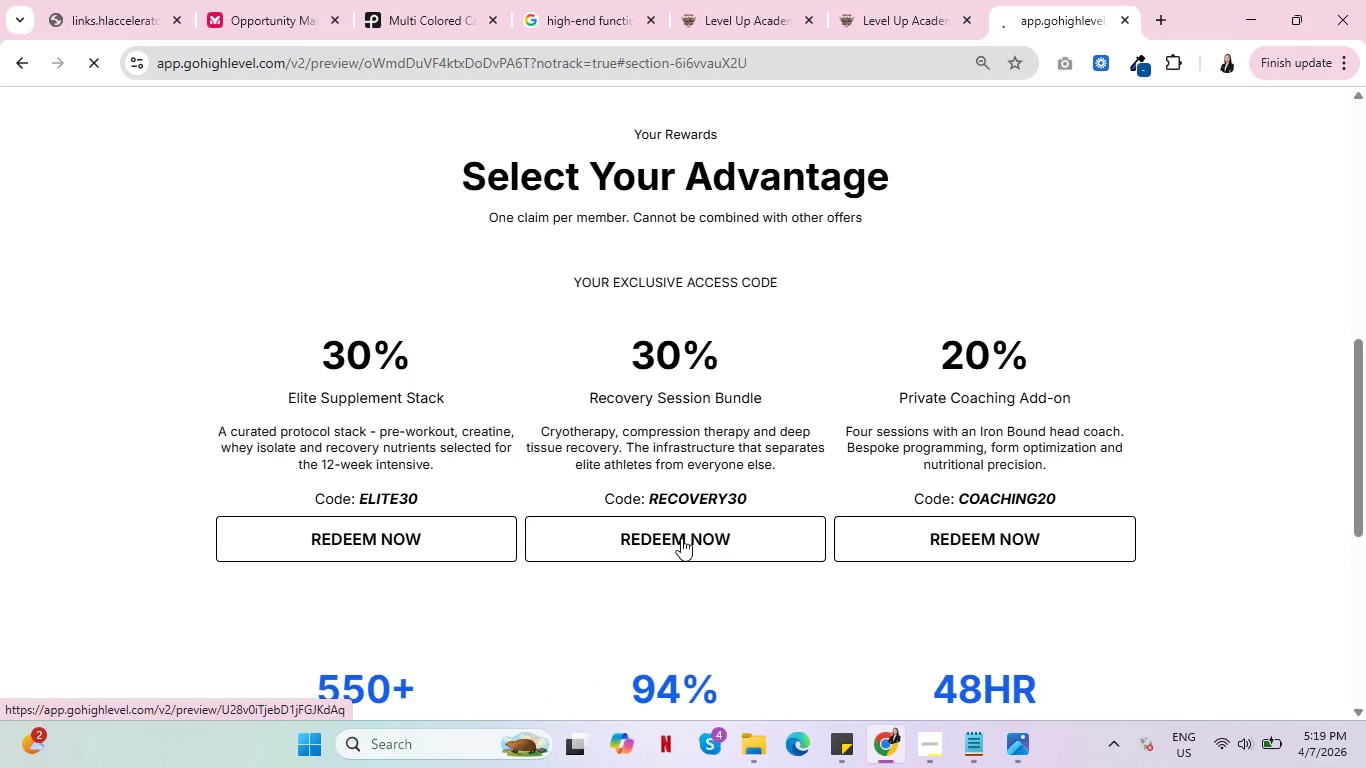 
left_click([960, 399])
 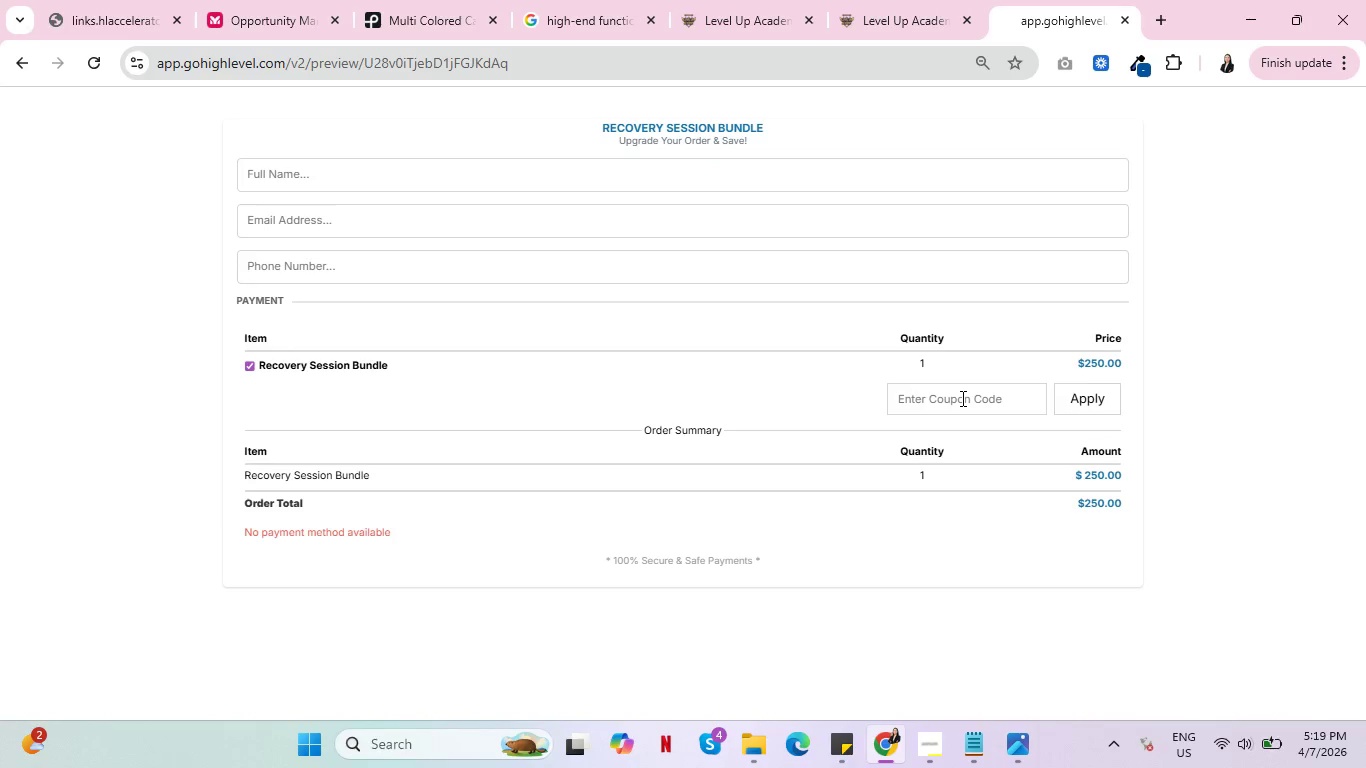 
key(Control+V)
 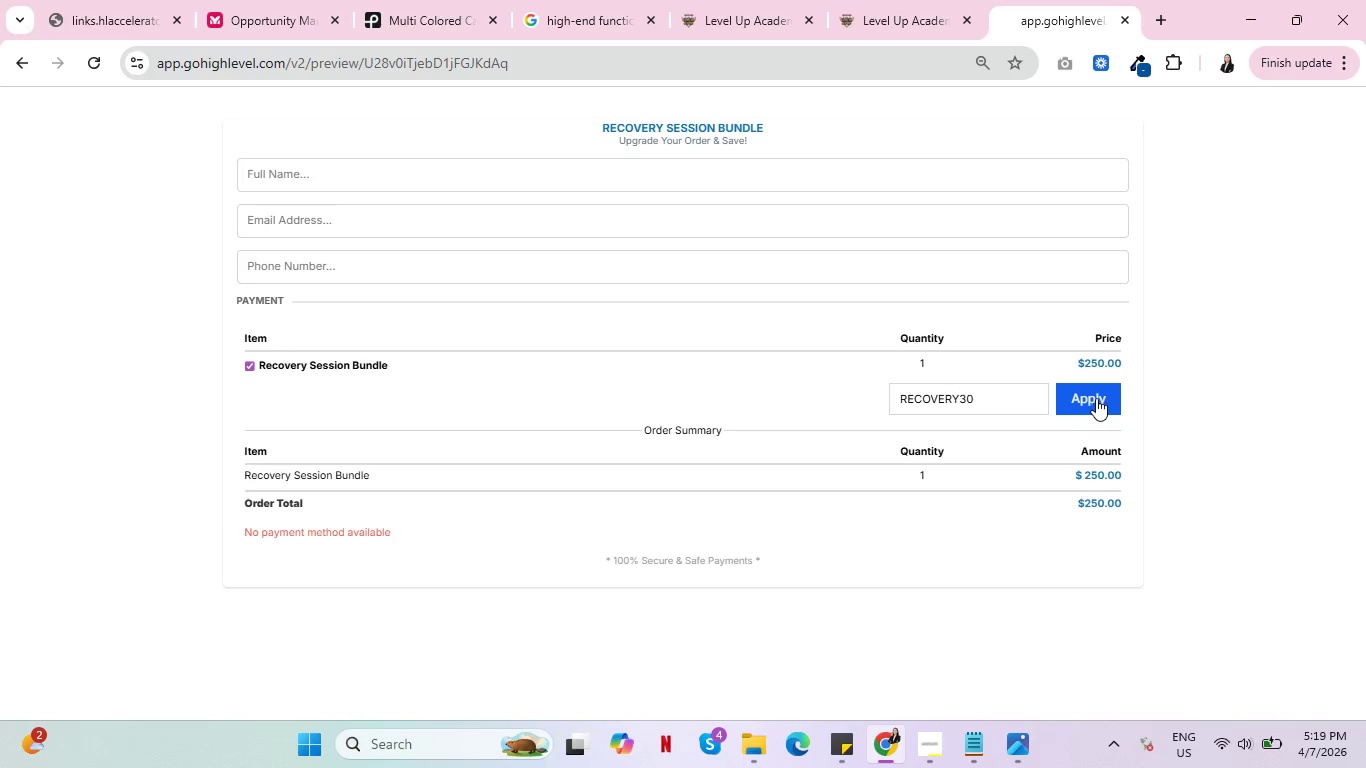 
left_click([1096, 398])
 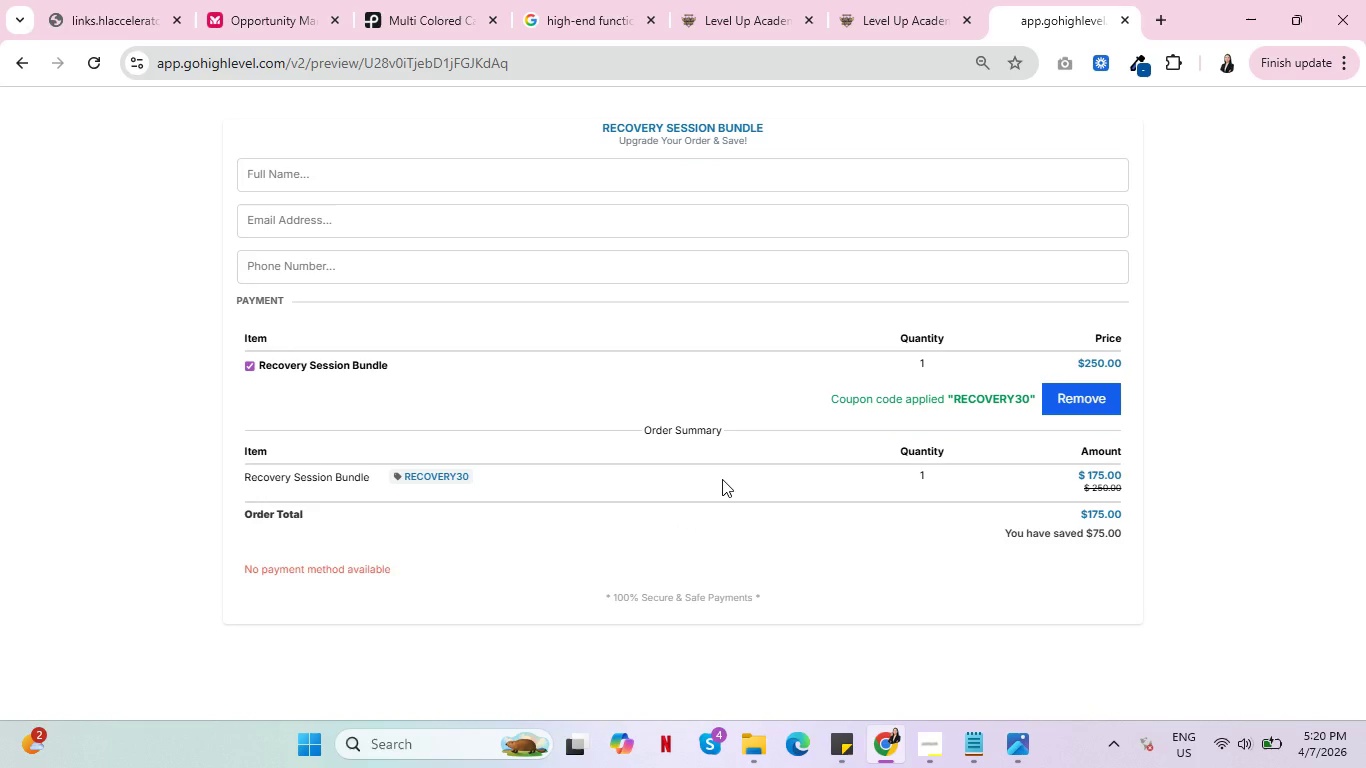 
wait(13.89)
 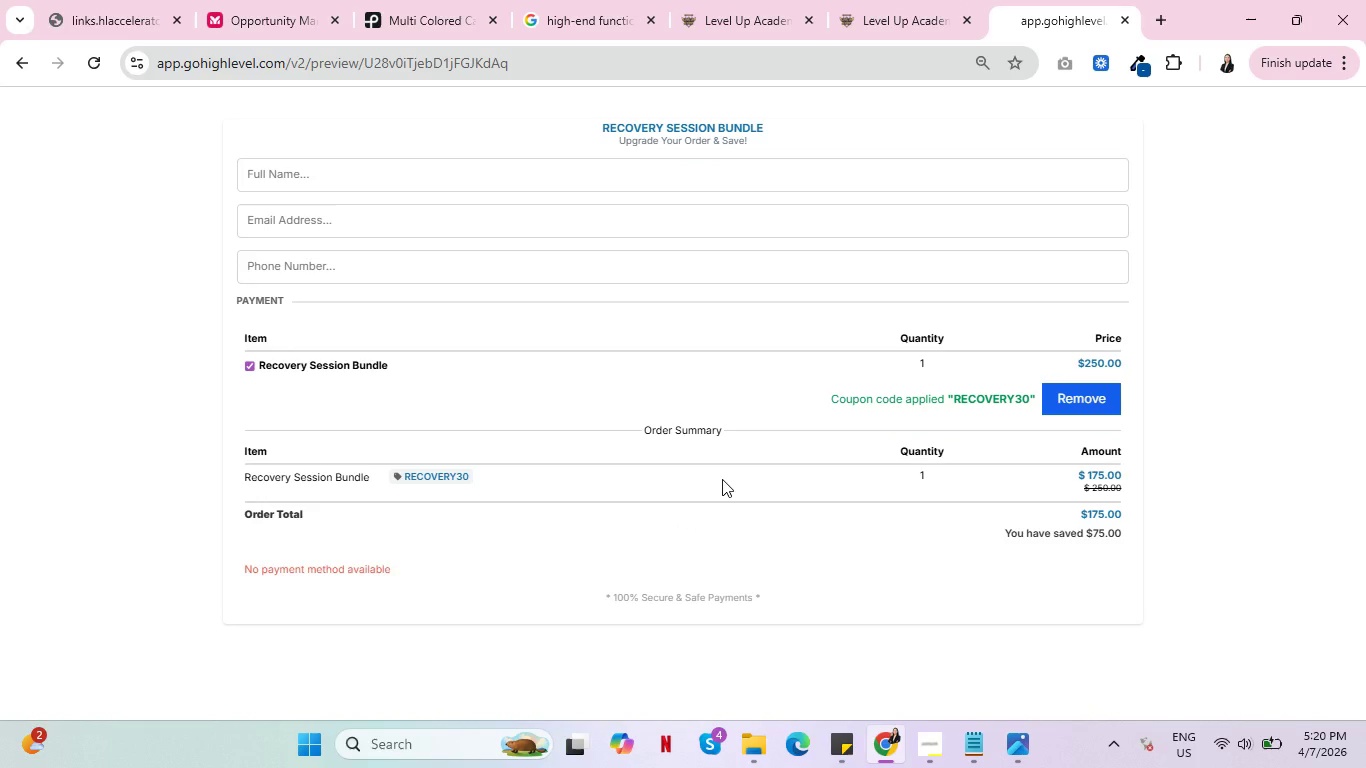 
left_click([1121, 21])
 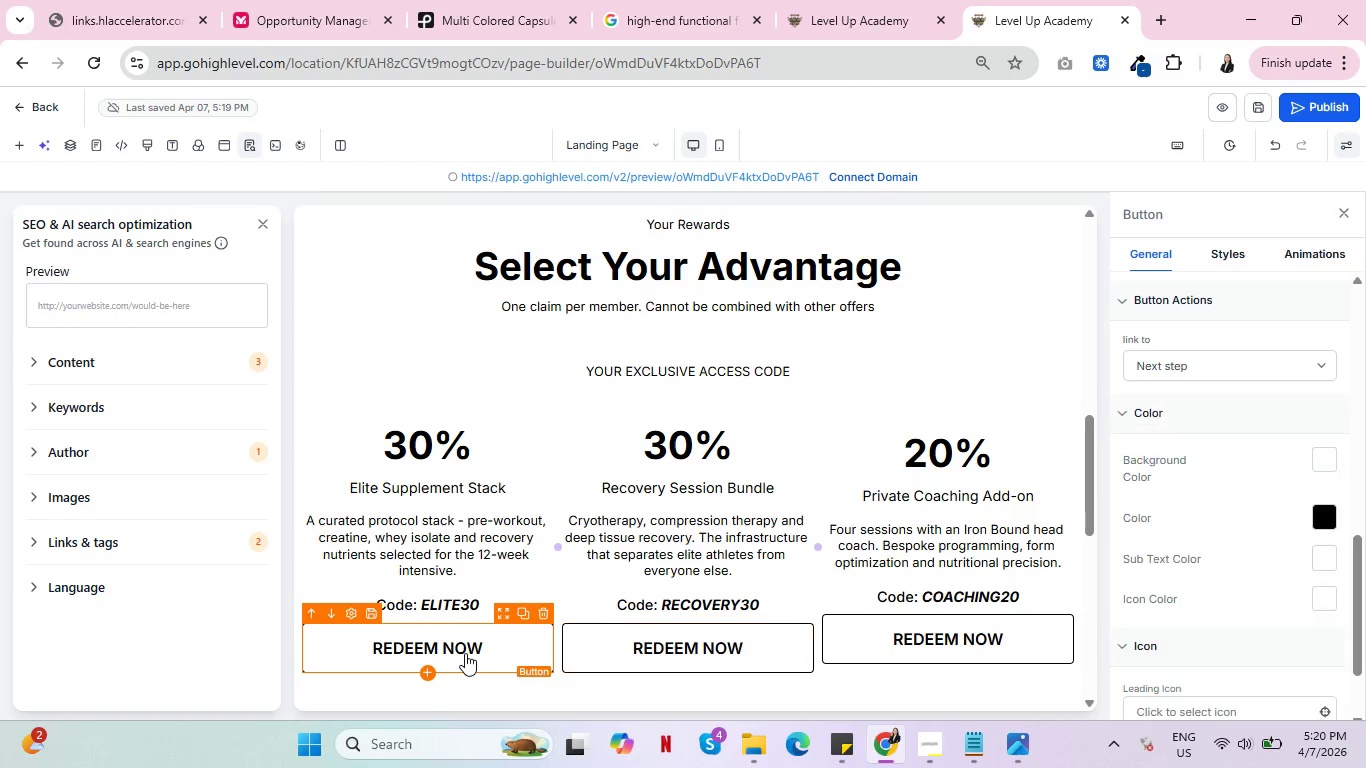 
scroll: coordinate [1288, 541], scroll_direction: down, amount: 4.0